 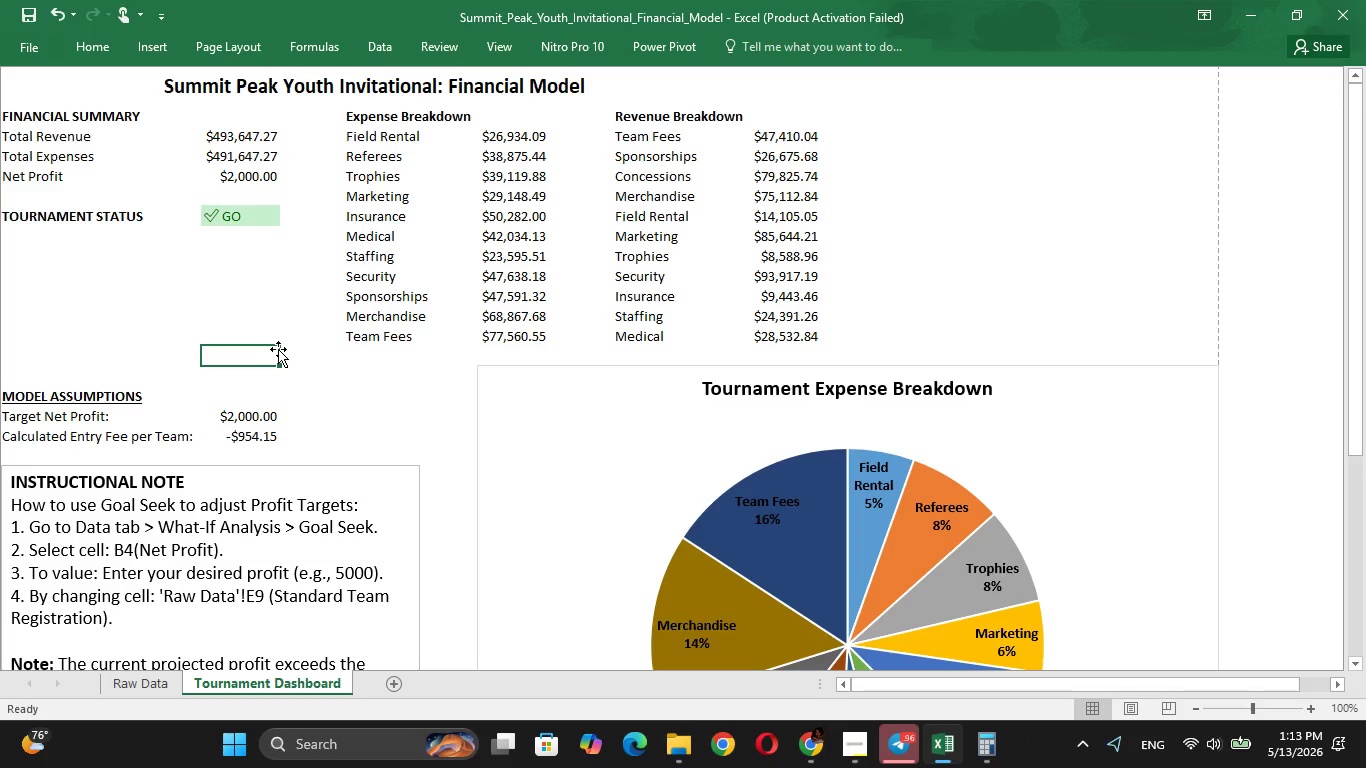 
key(ArrowLeft)
 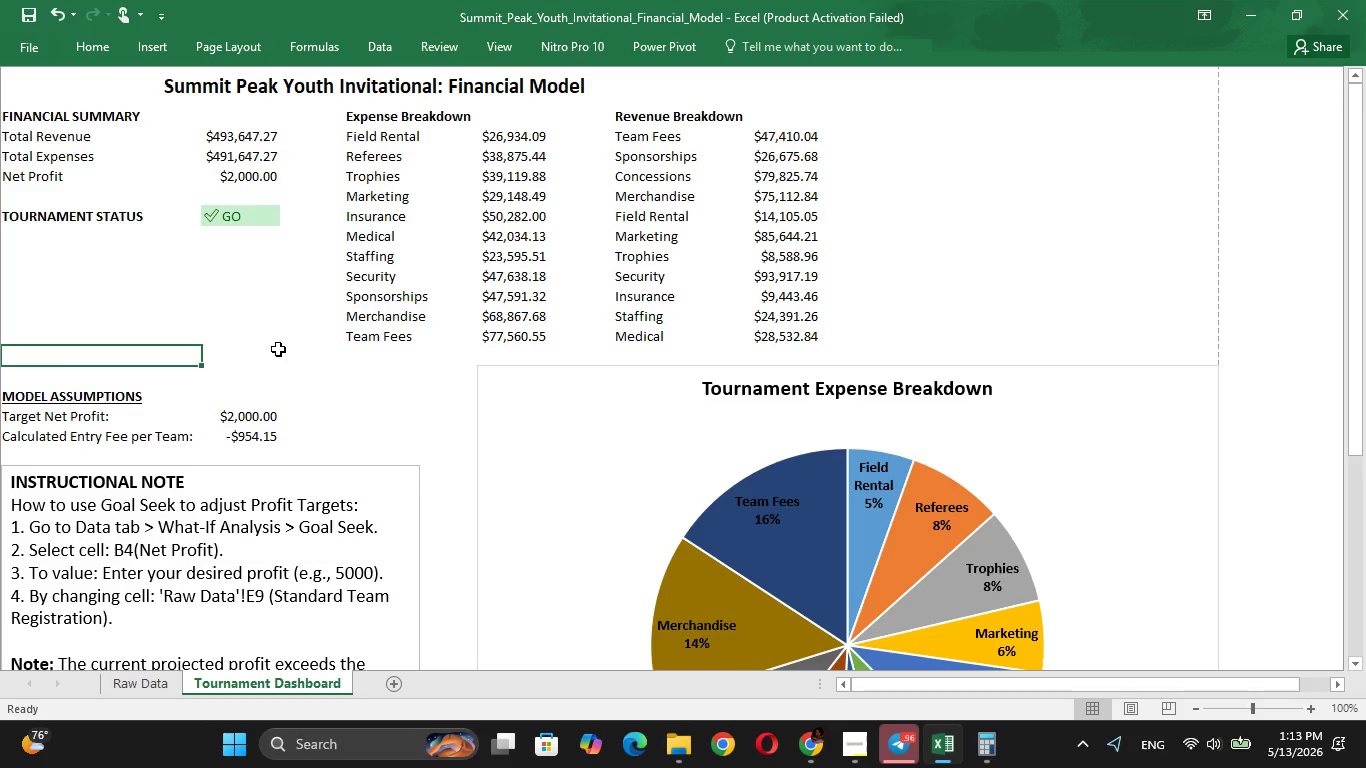 
key(ArrowLeft)
 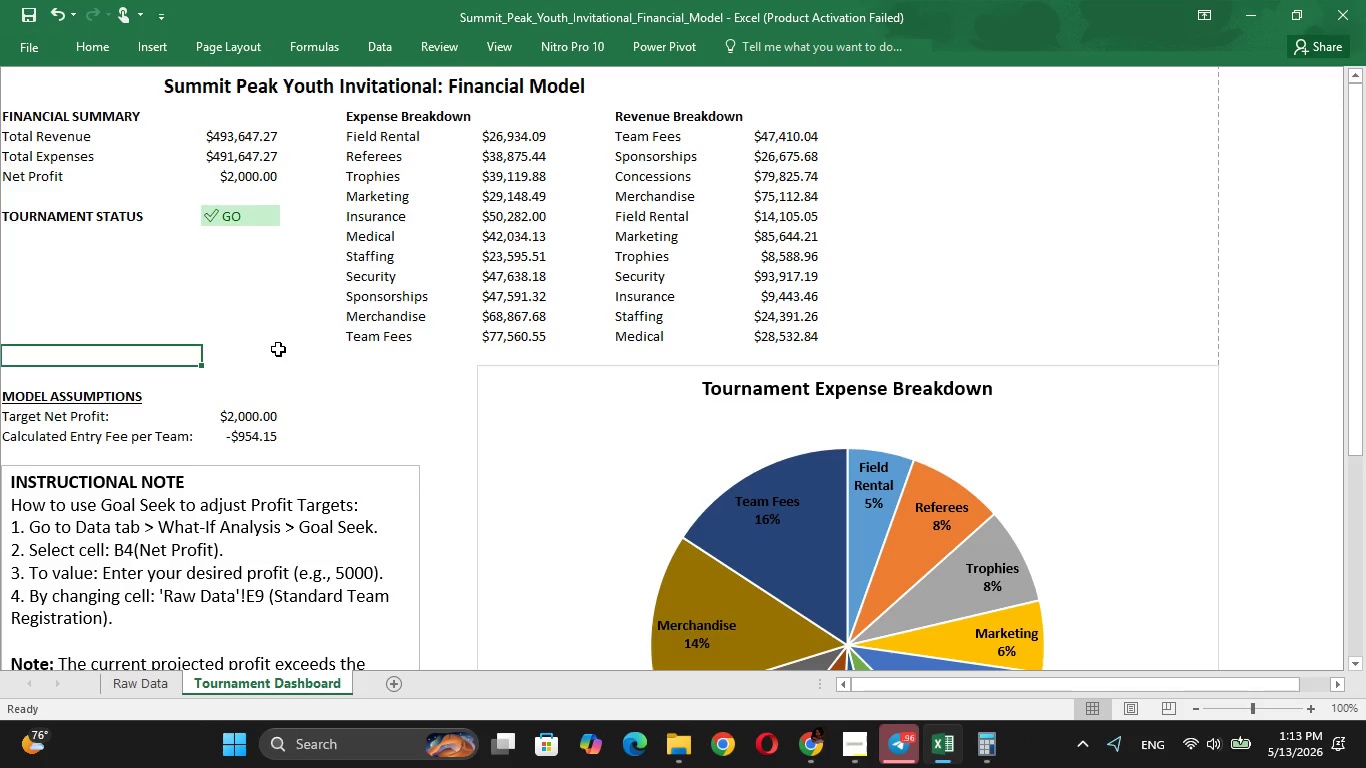 
key(ArrowLeft)
 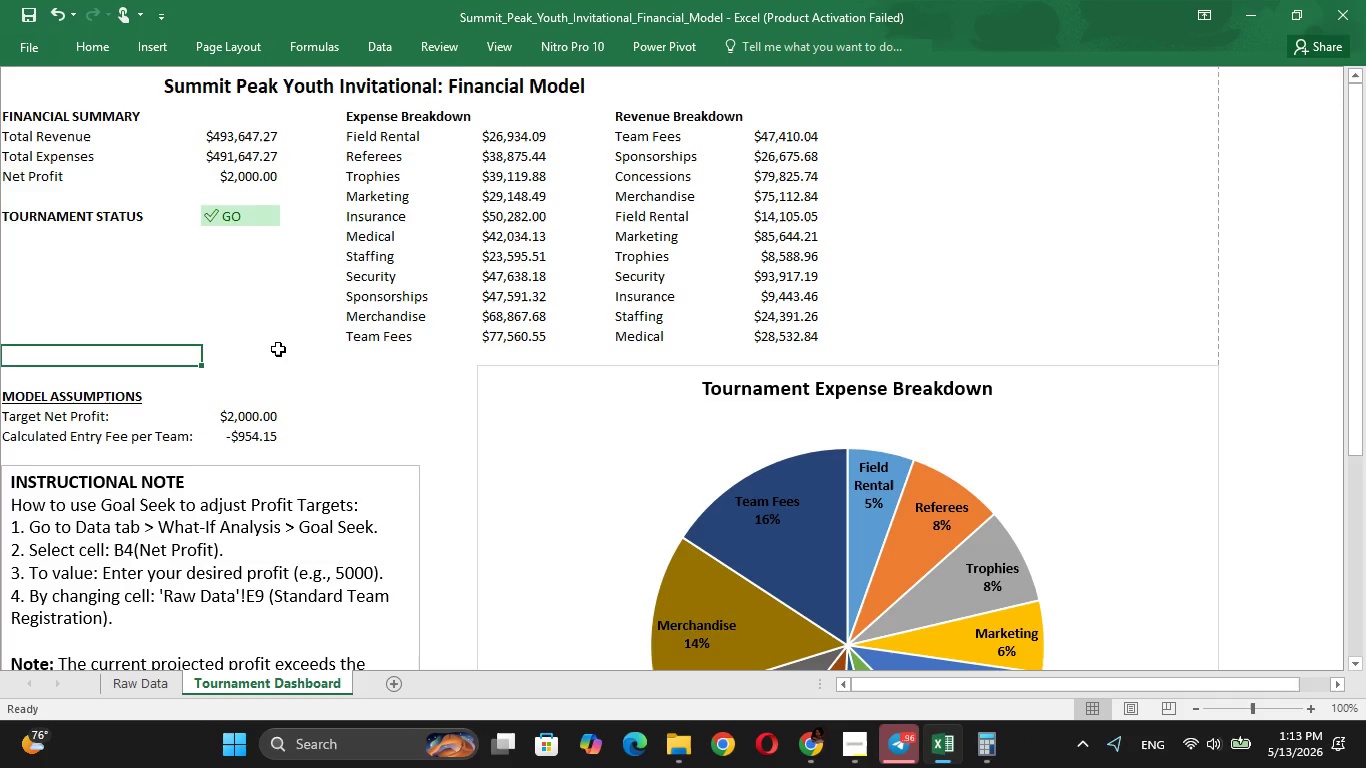 
key(ArrowLeft)
 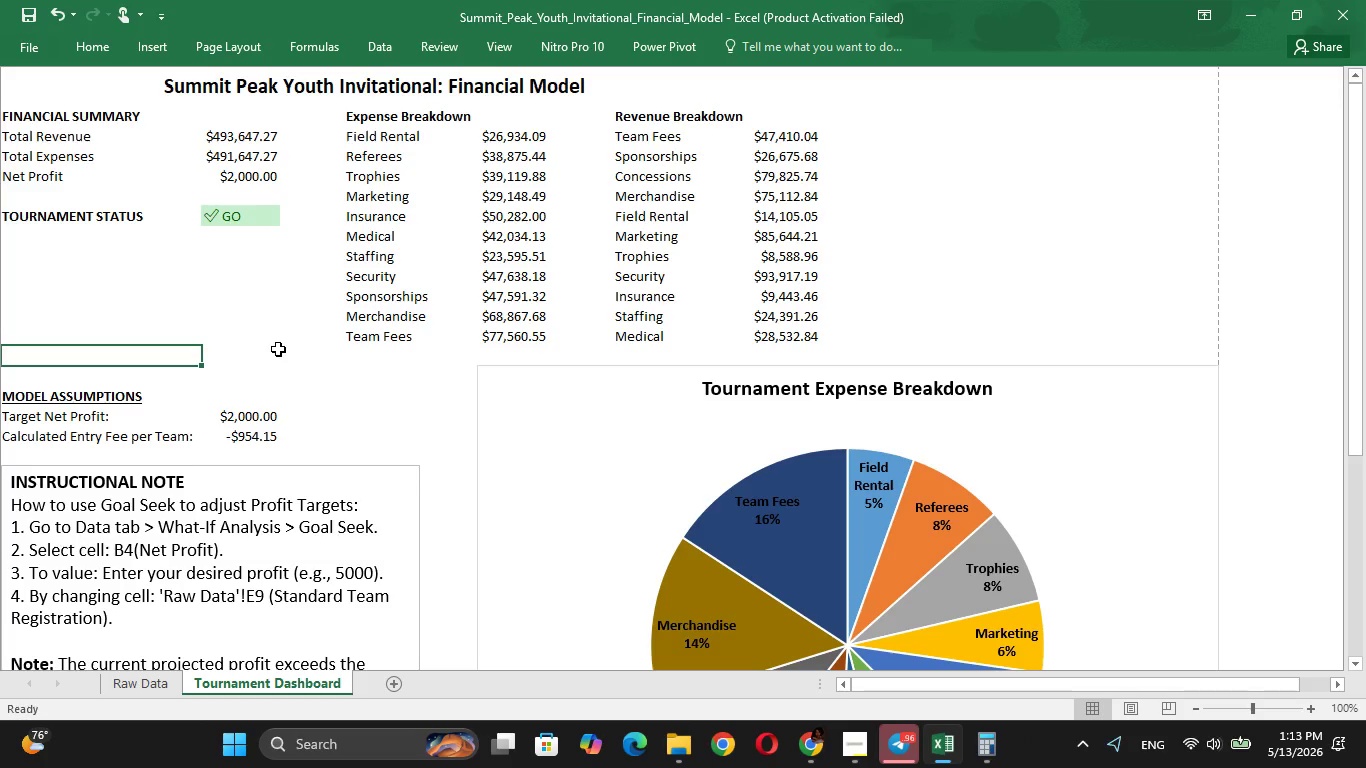 
hold_key(key=ArrowUp, duration=1.14)
 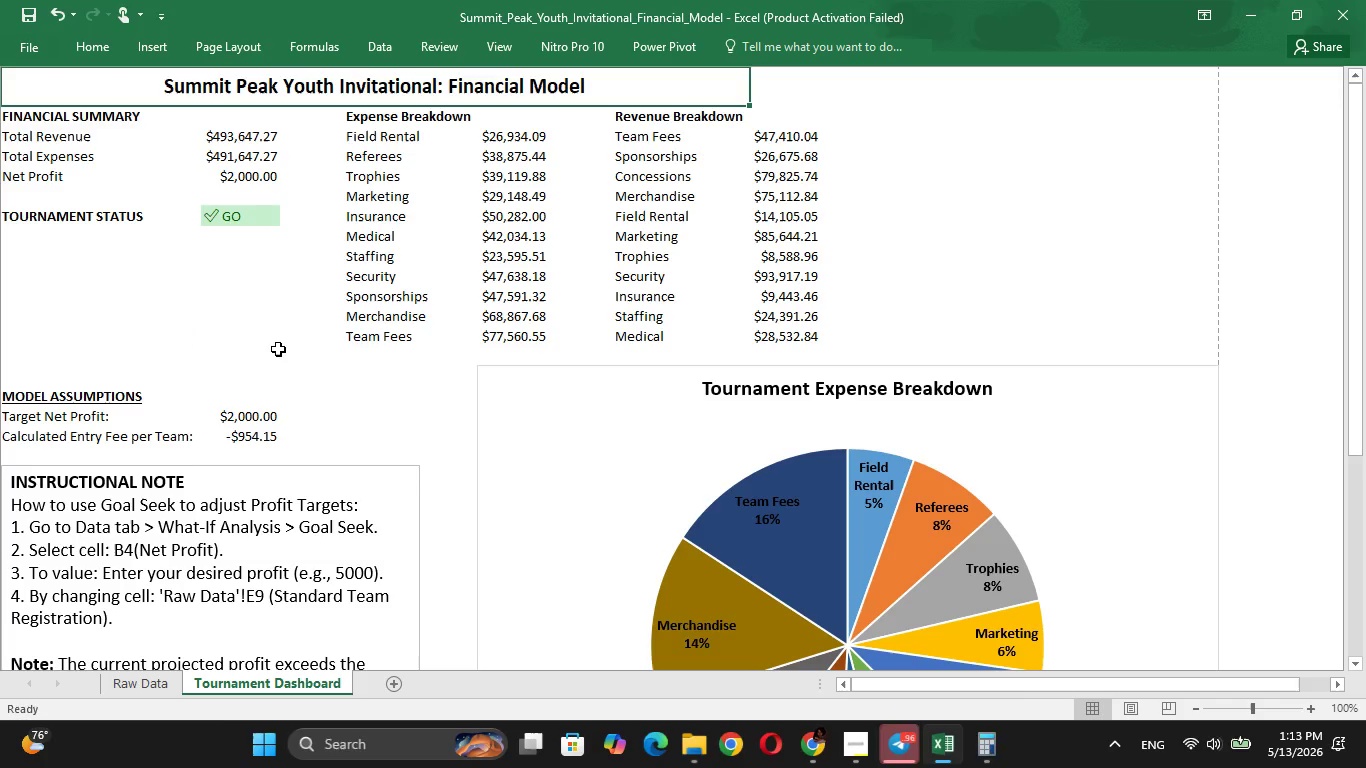 
hold_key(key=ArrowDown, duration=0.58)
 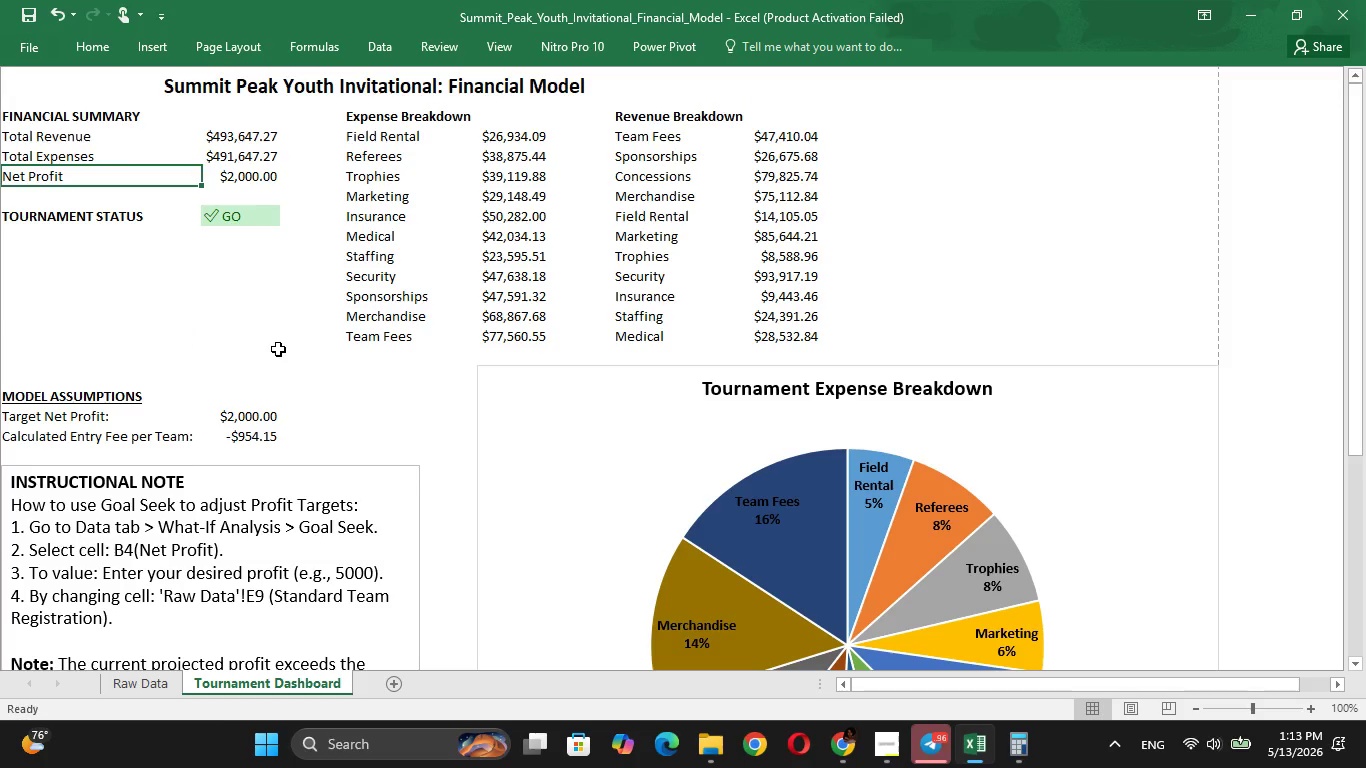 
key(ArrowDown)
 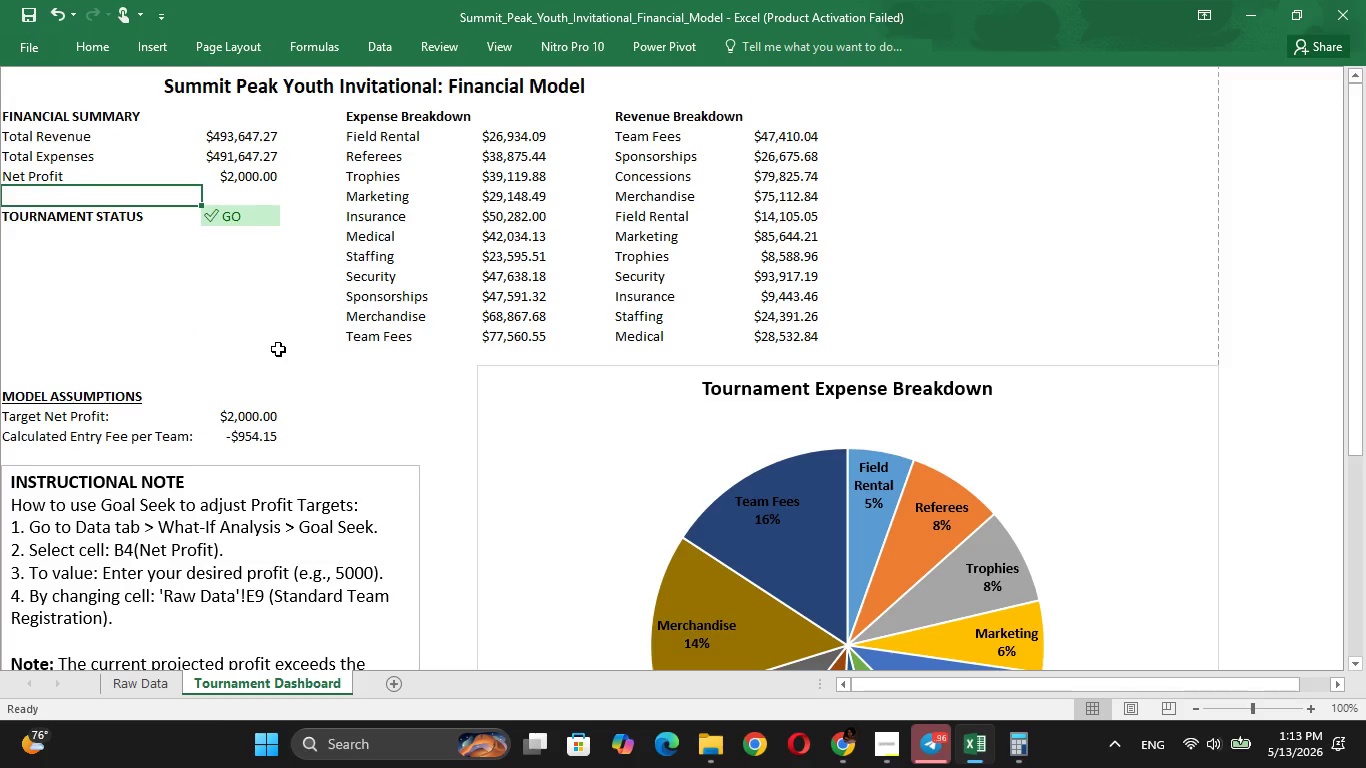 
key(ArrowDown)
 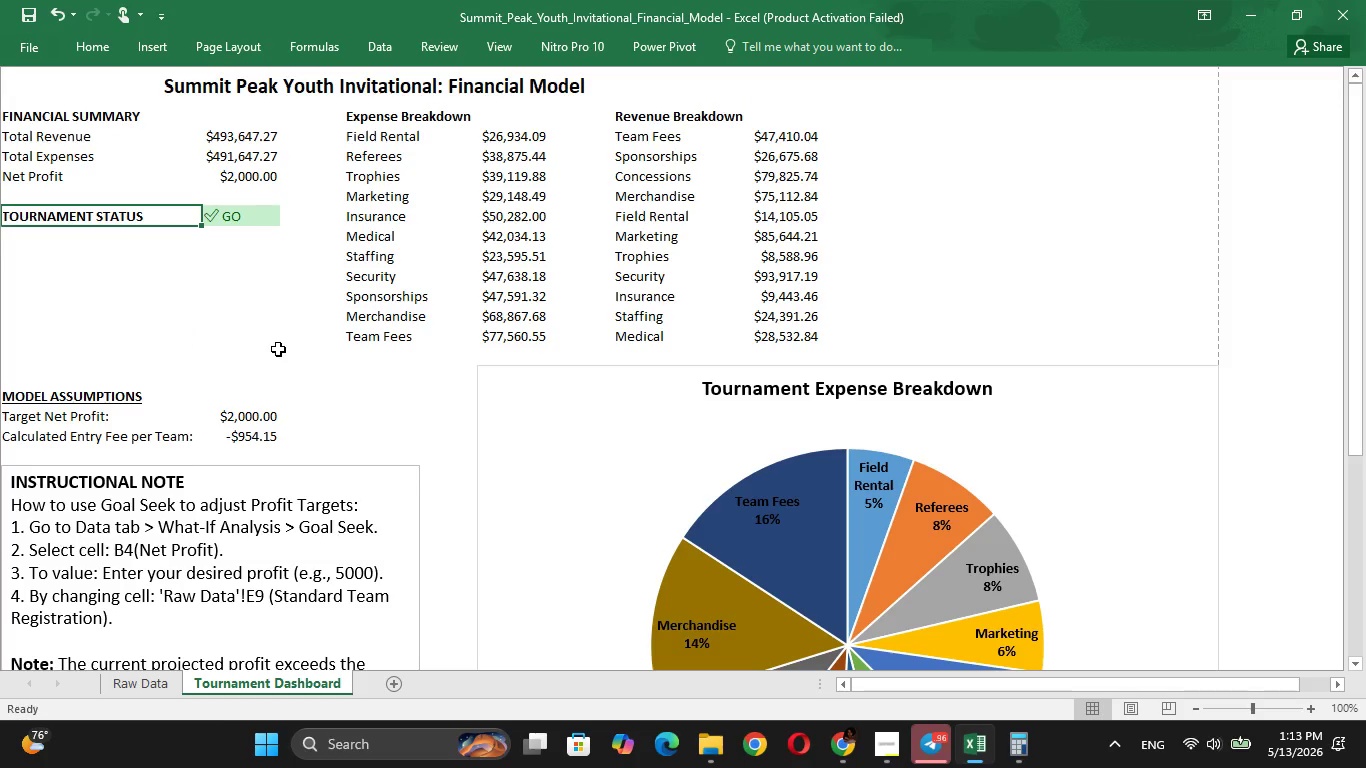 
key(ArrowUp)
 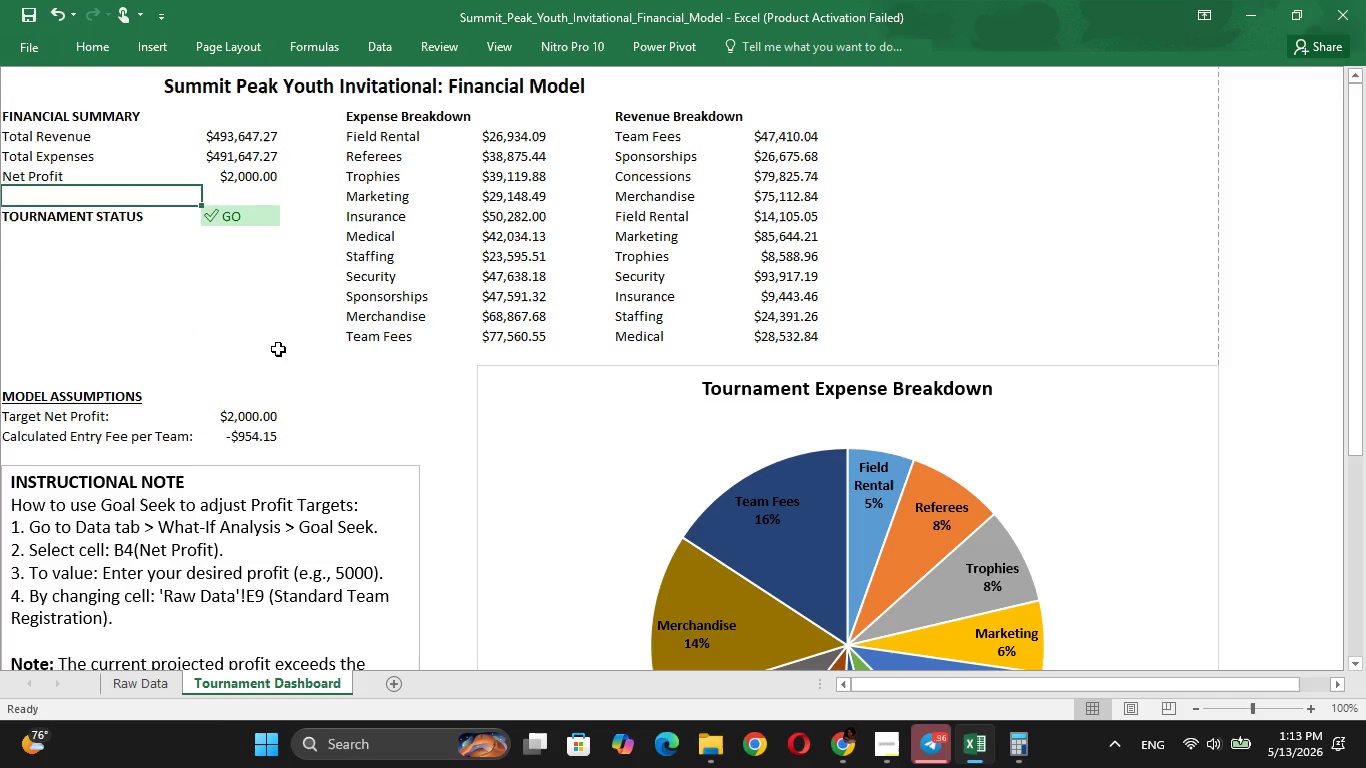 
key(ArrowUp)
 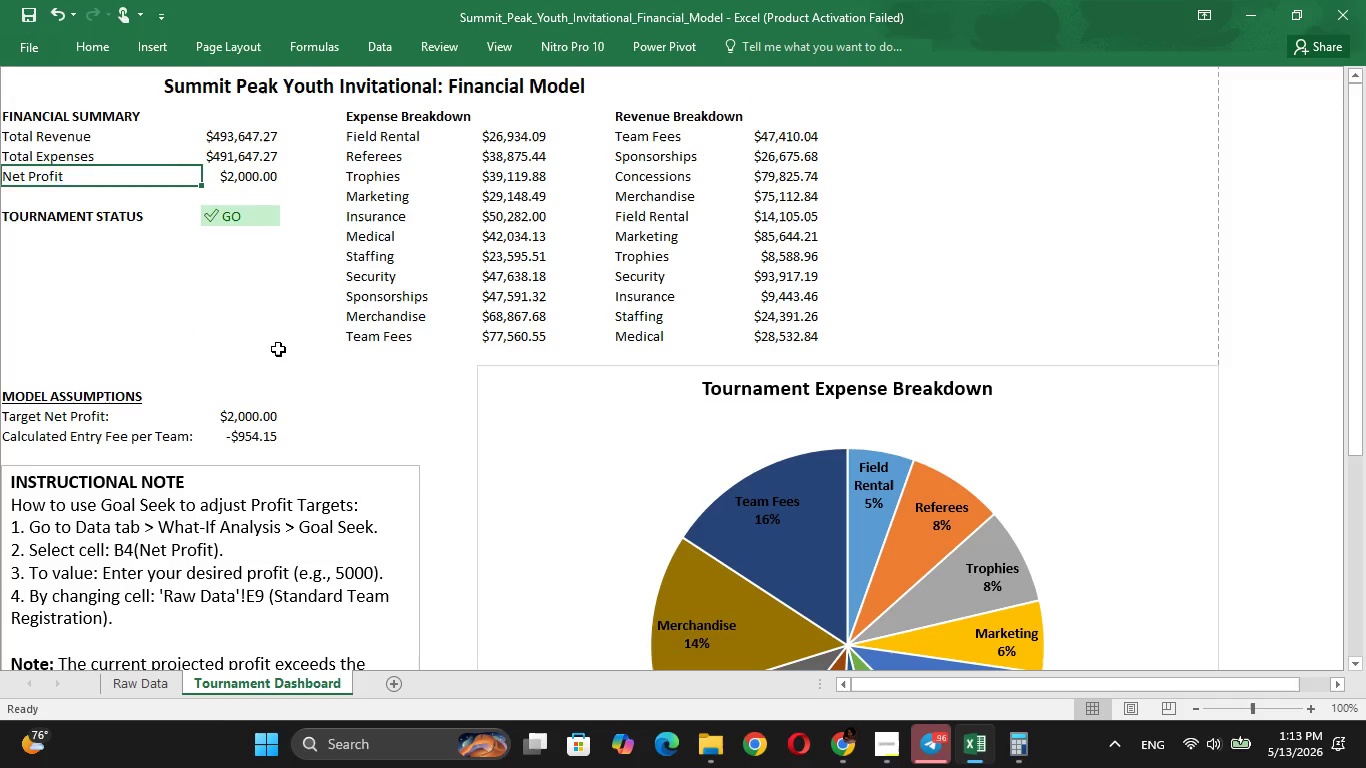 
key(ArrowUp)
 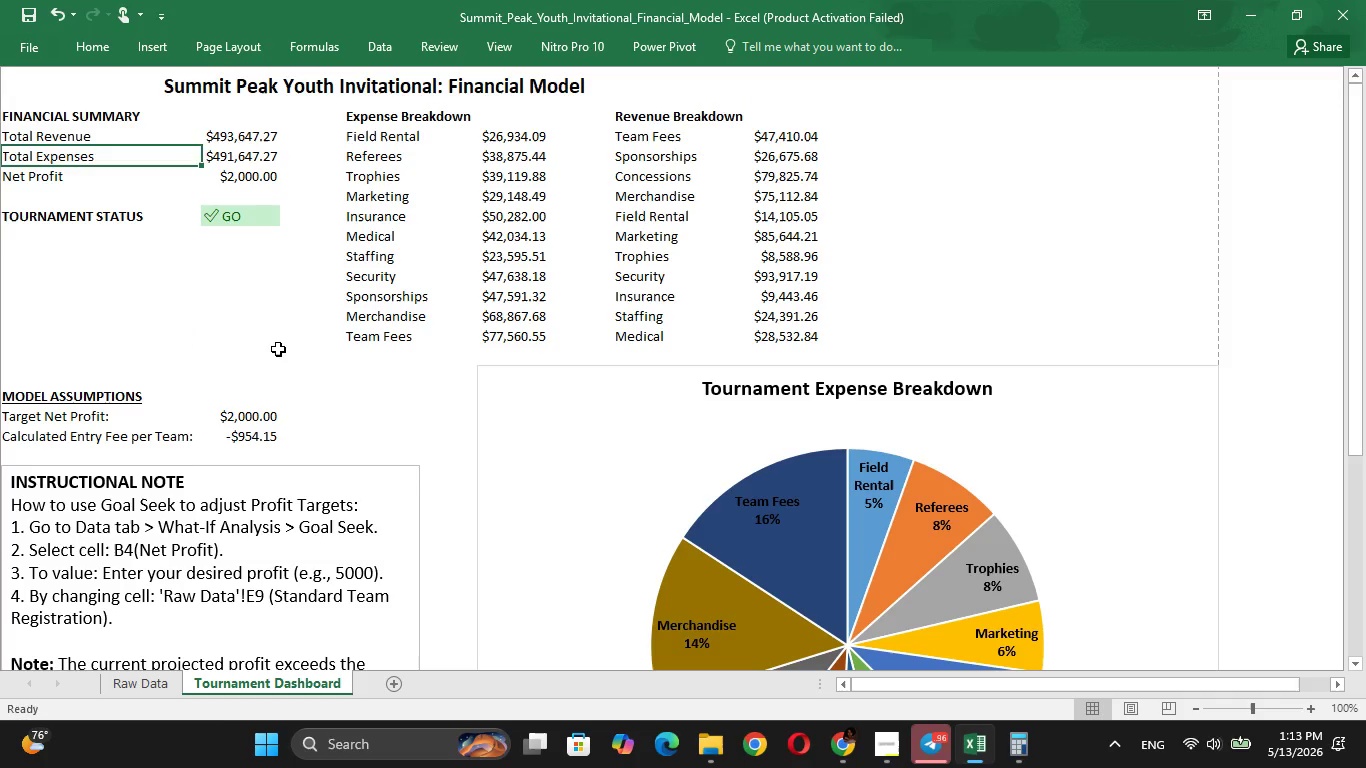 
key(ArrowUp)
 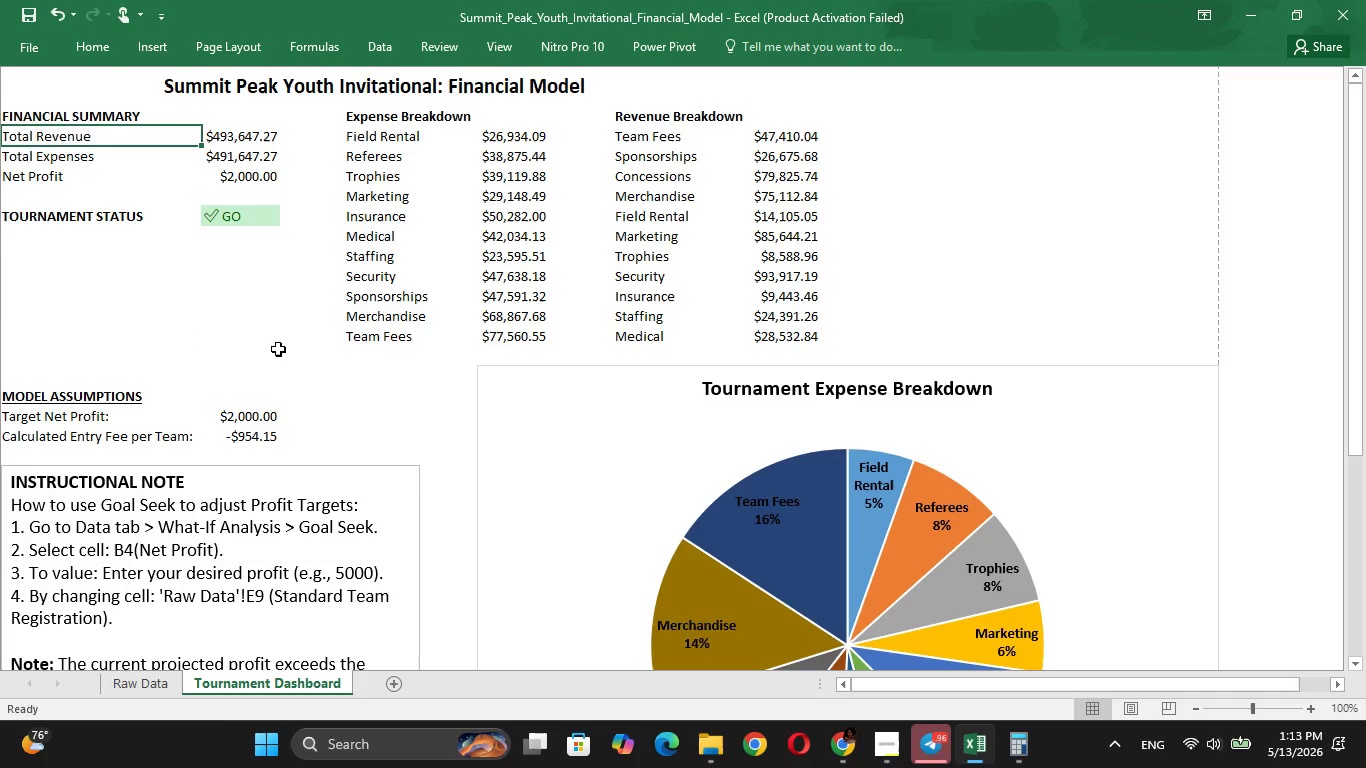 
key(ArrowUp)
 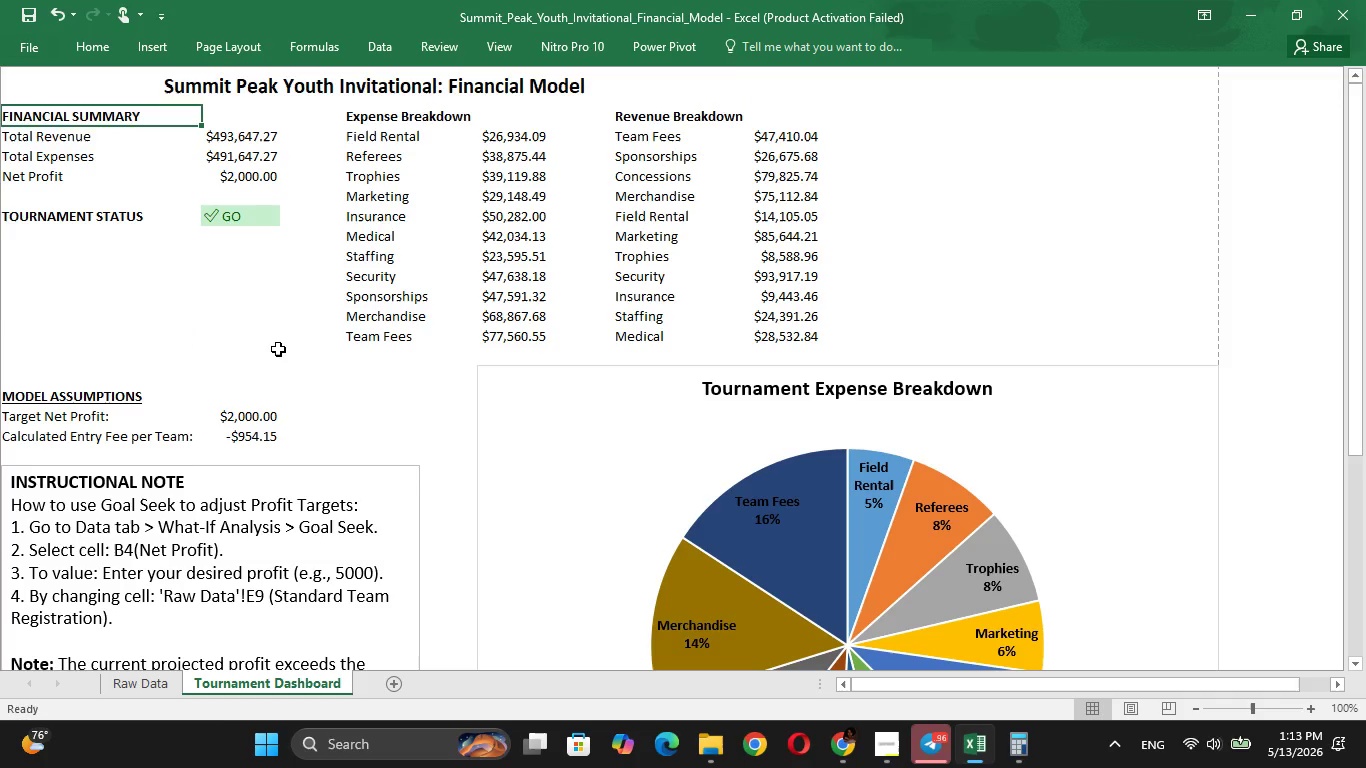 
key(ArrowUp)
 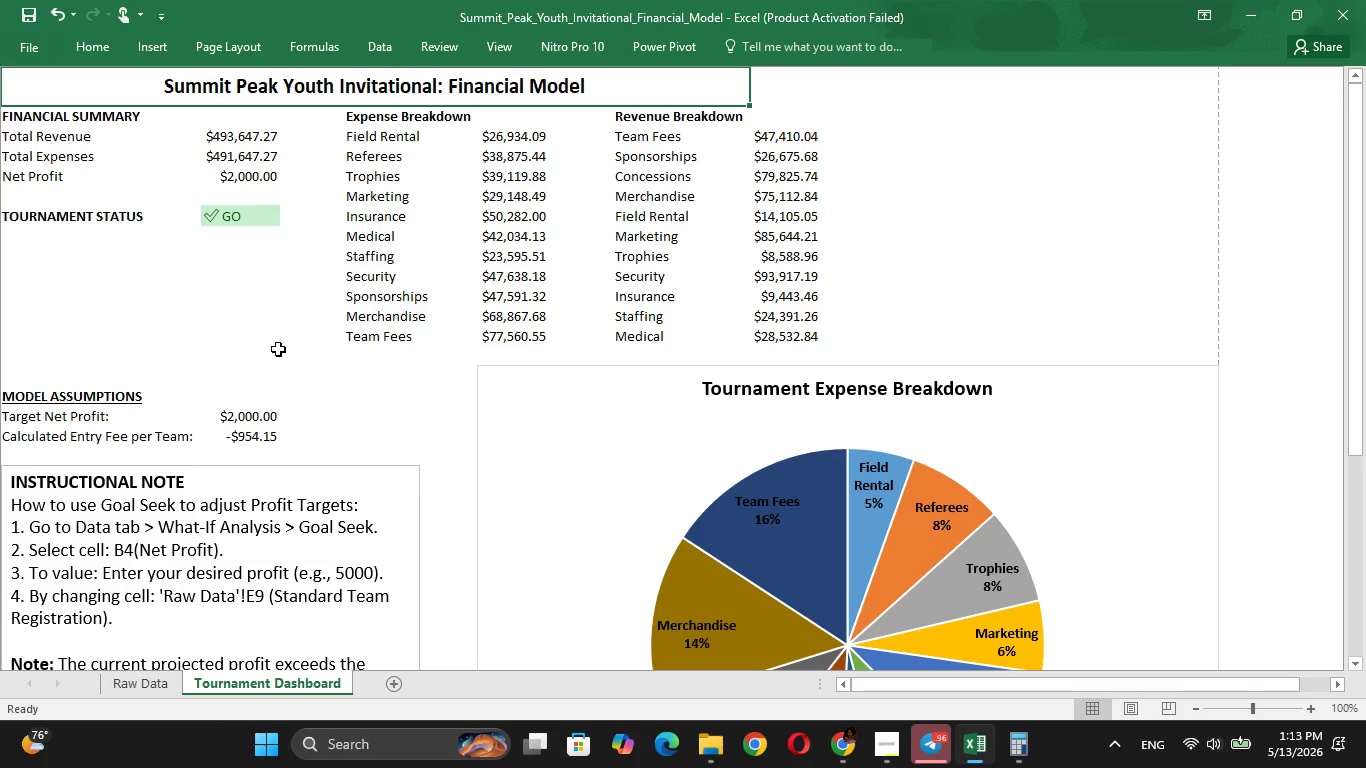 
key(Shift+ArrowRight)
 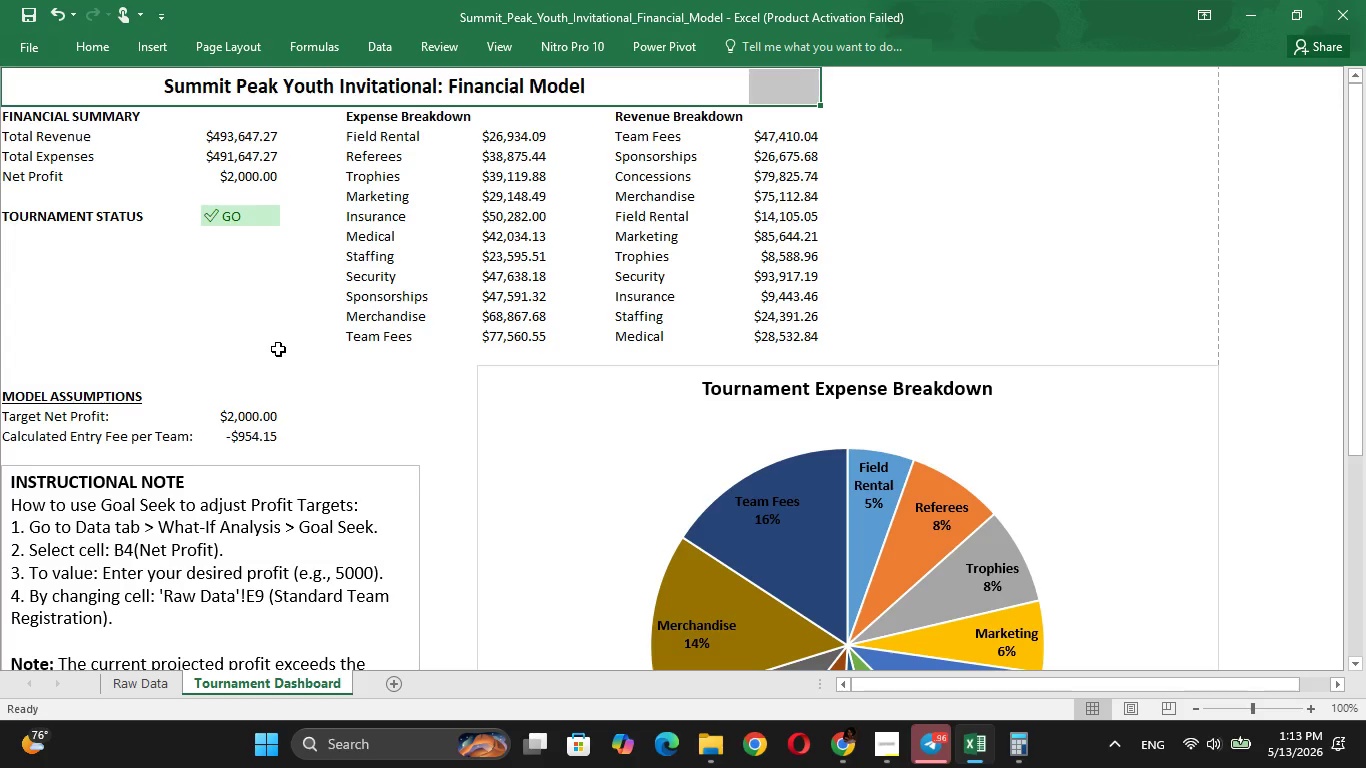 
key(Shift+ArrowRight)
 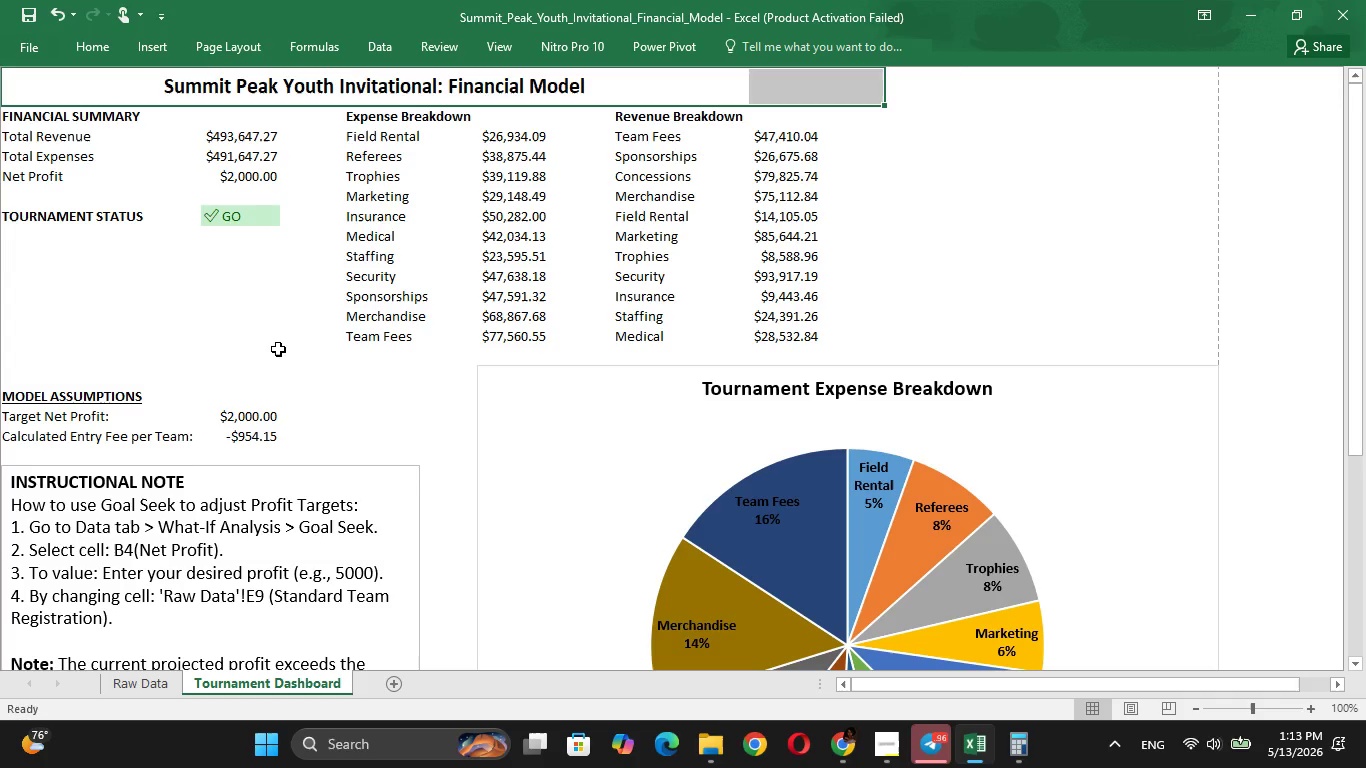 
key(Shift+ArrowRight)
 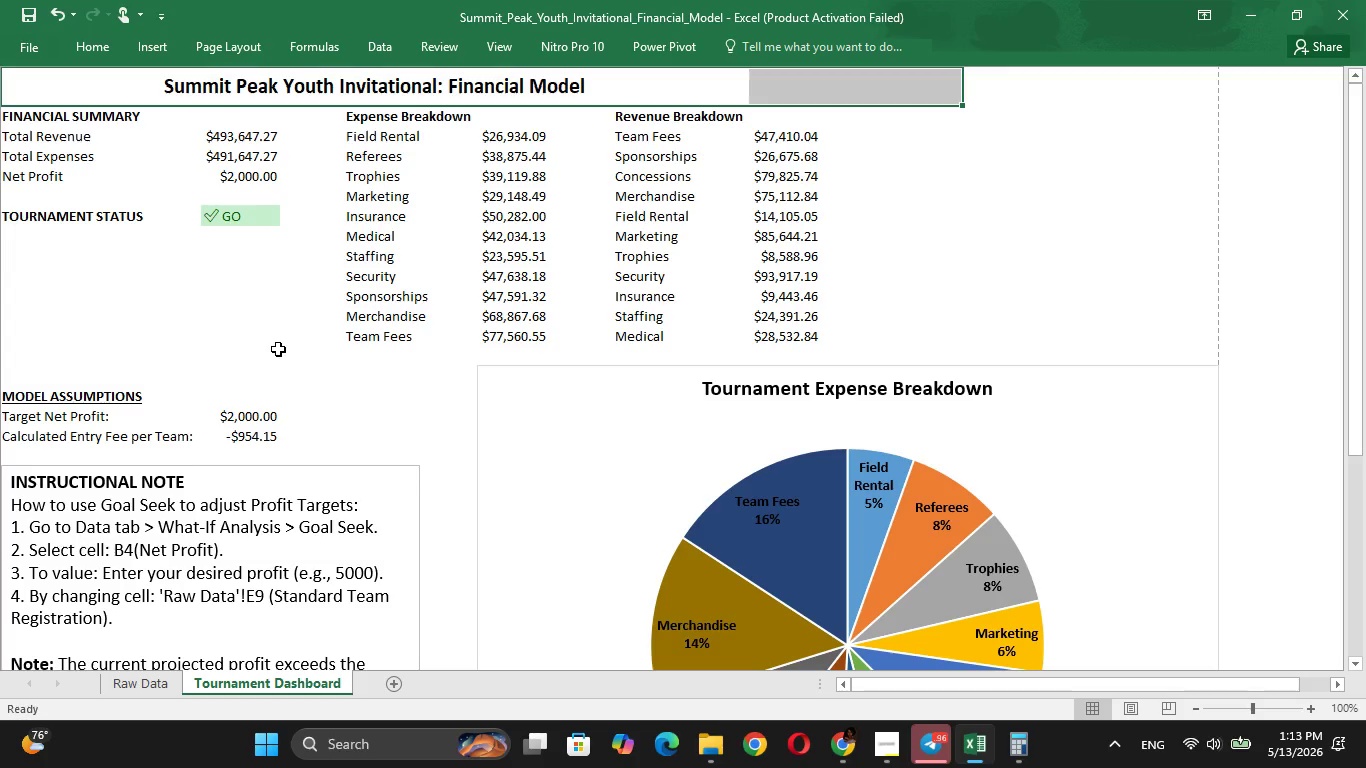 
key(Shift+ArrowRight)
 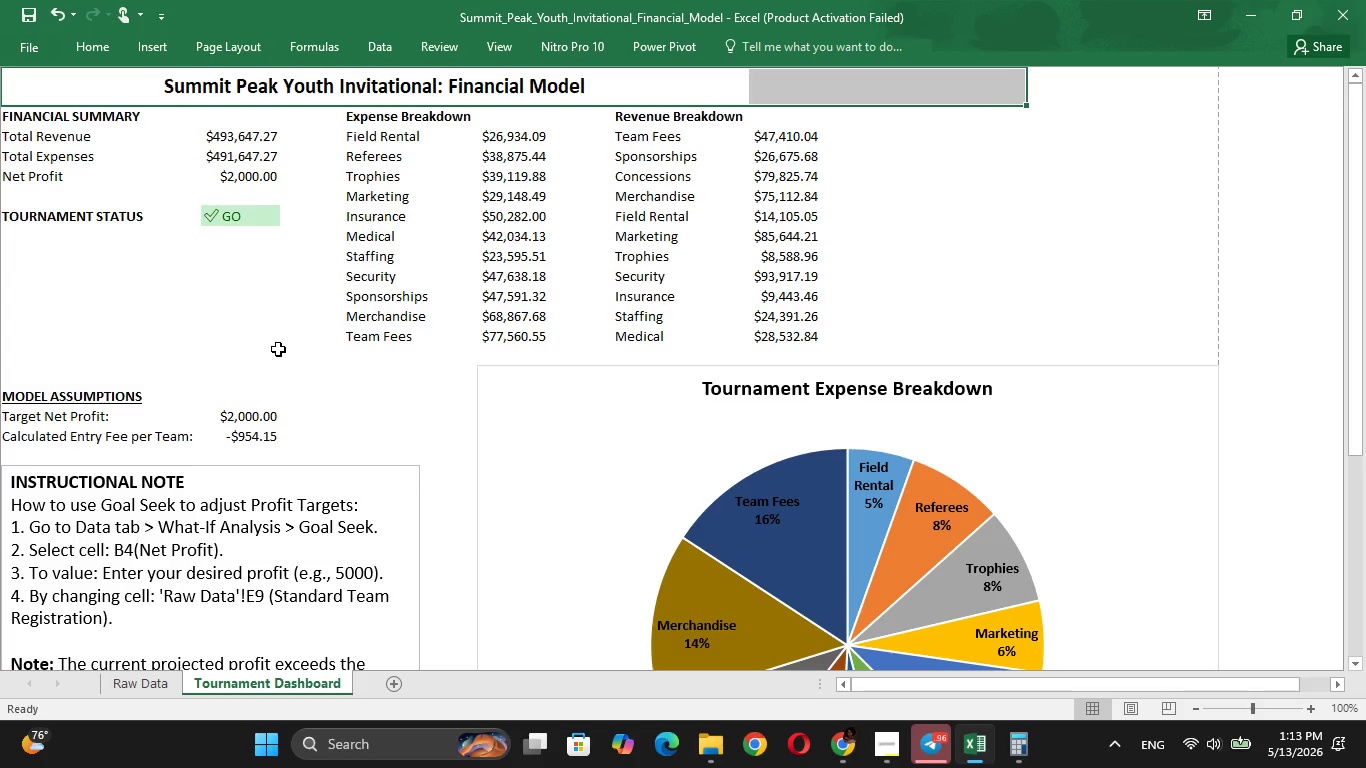 
key(Shift+ArrowRight)
 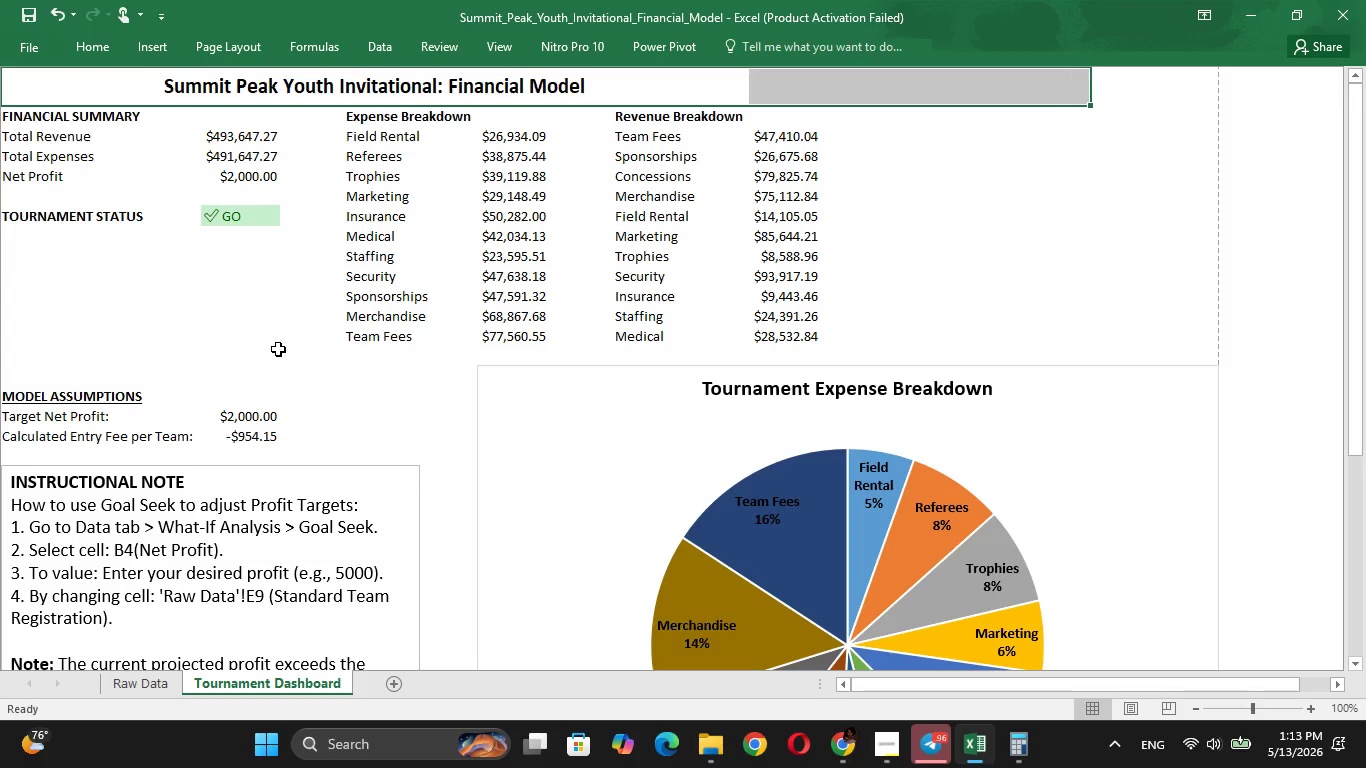 
key(Shift+ArrowRight)
 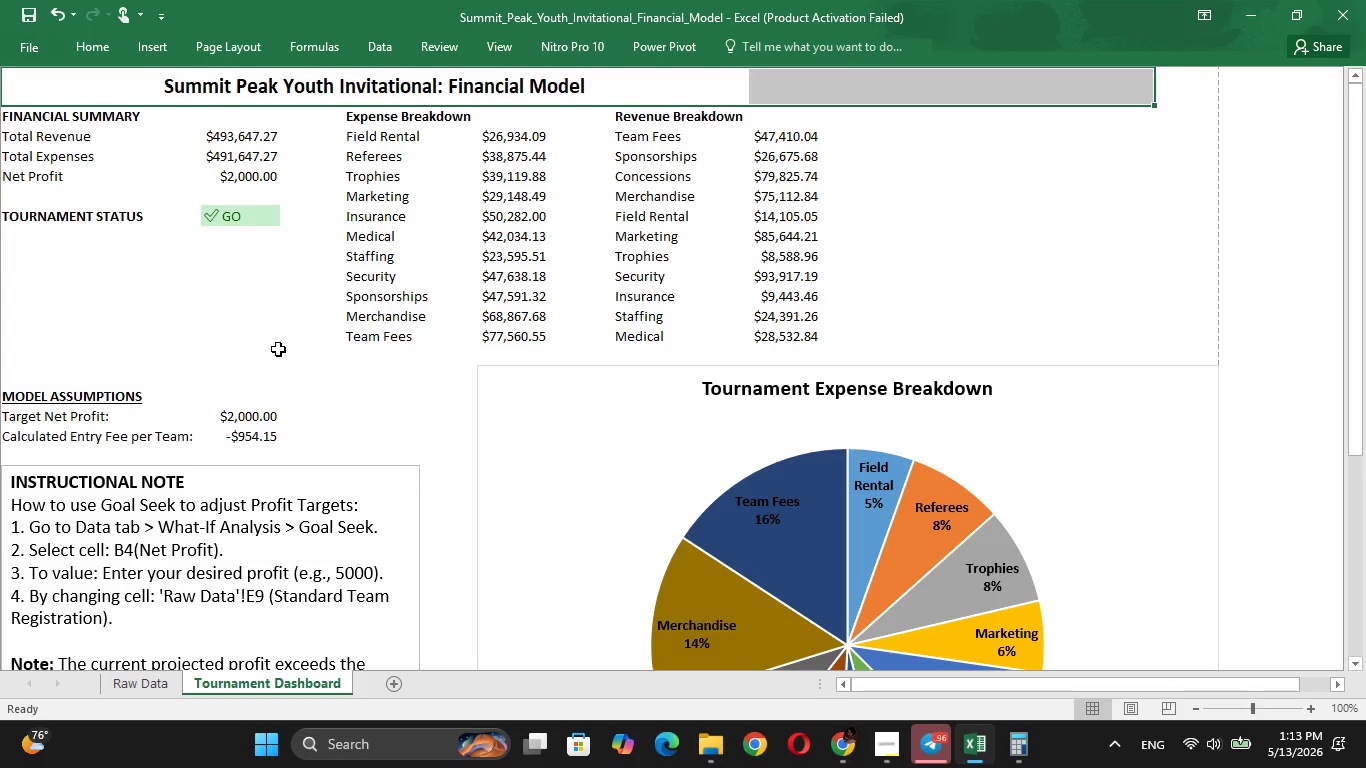 
key(Shift+ArrowRight)
 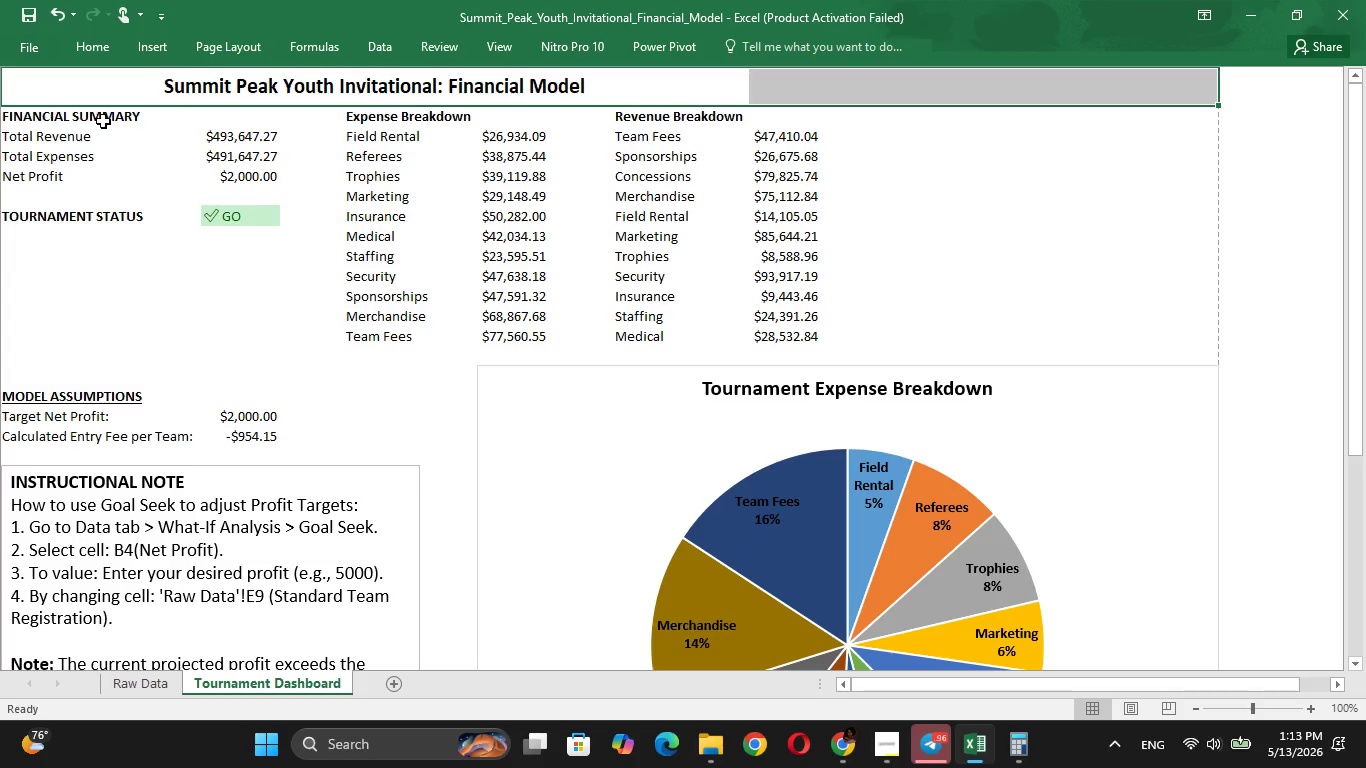 
left_click([95, 53])
 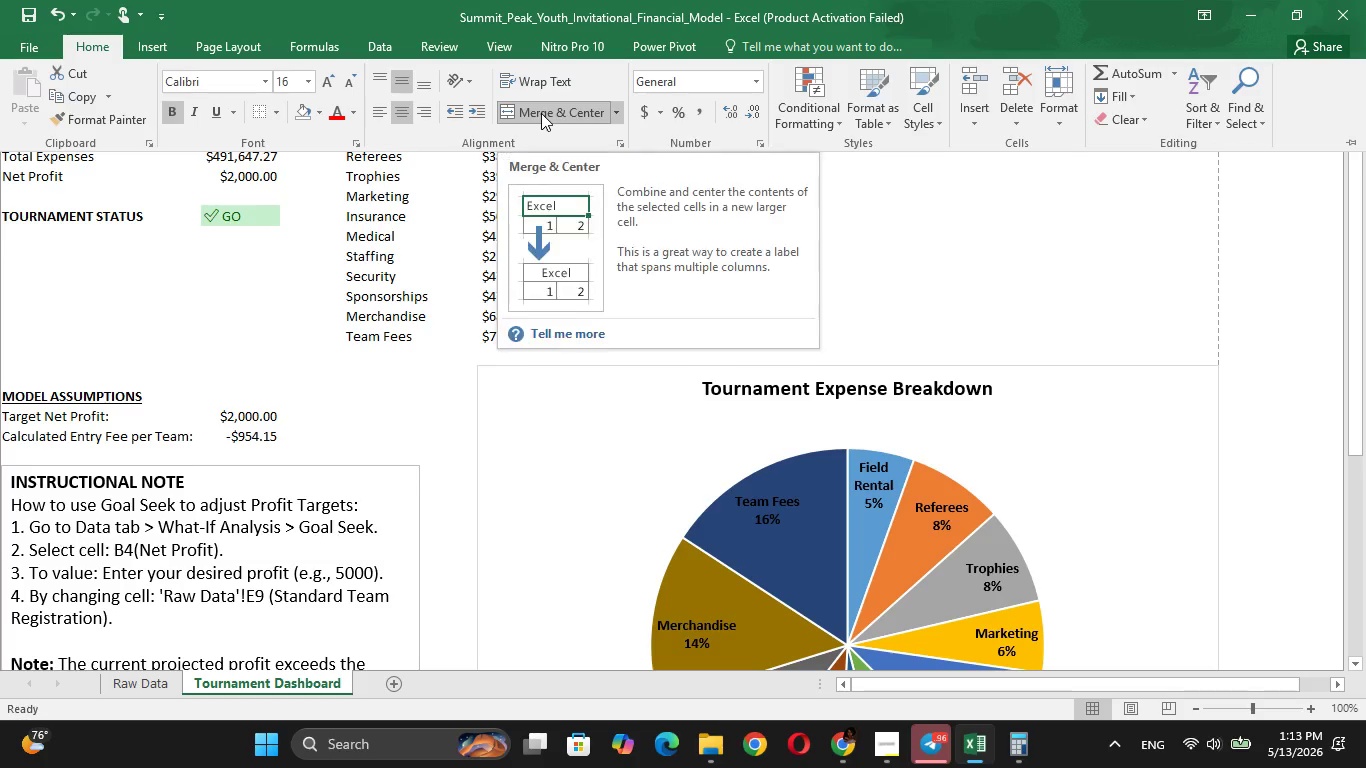 
left_click([541, 113])
 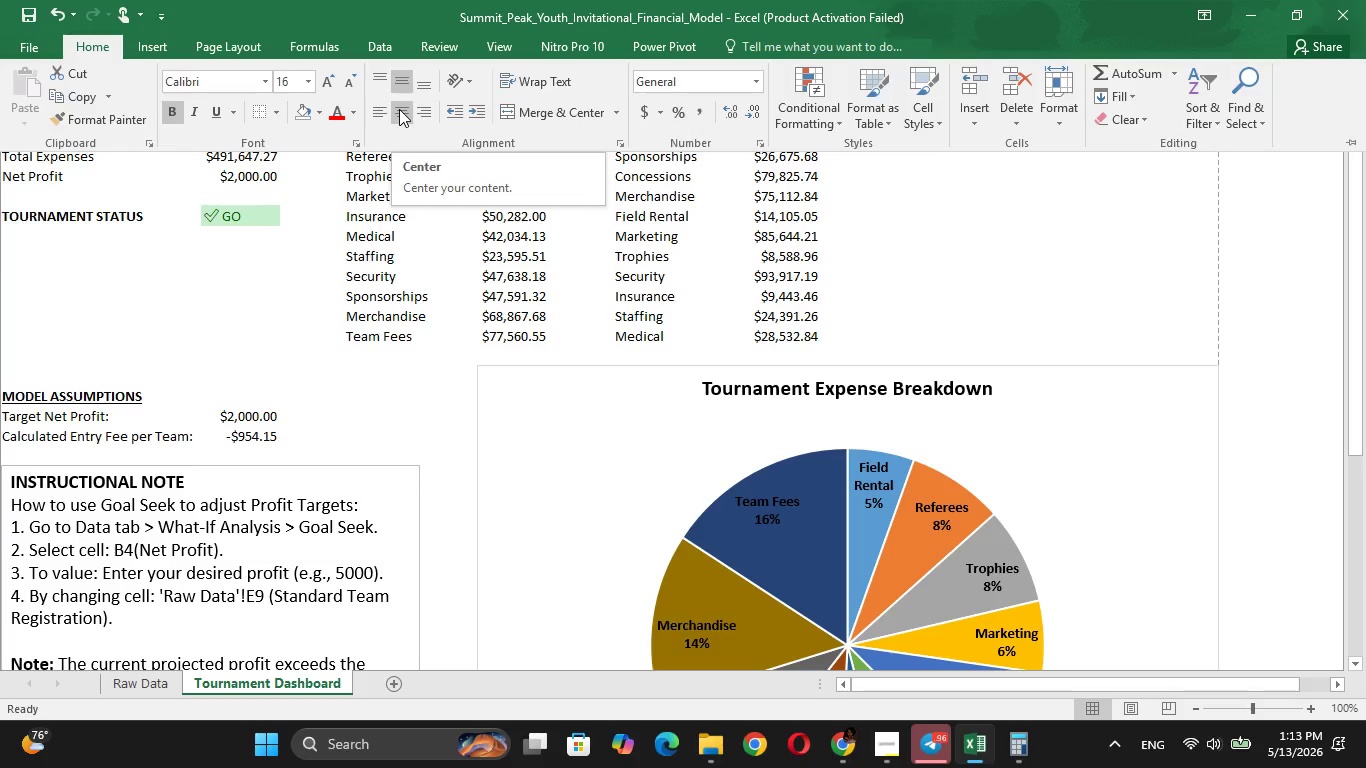 
left_click([402, 116])
 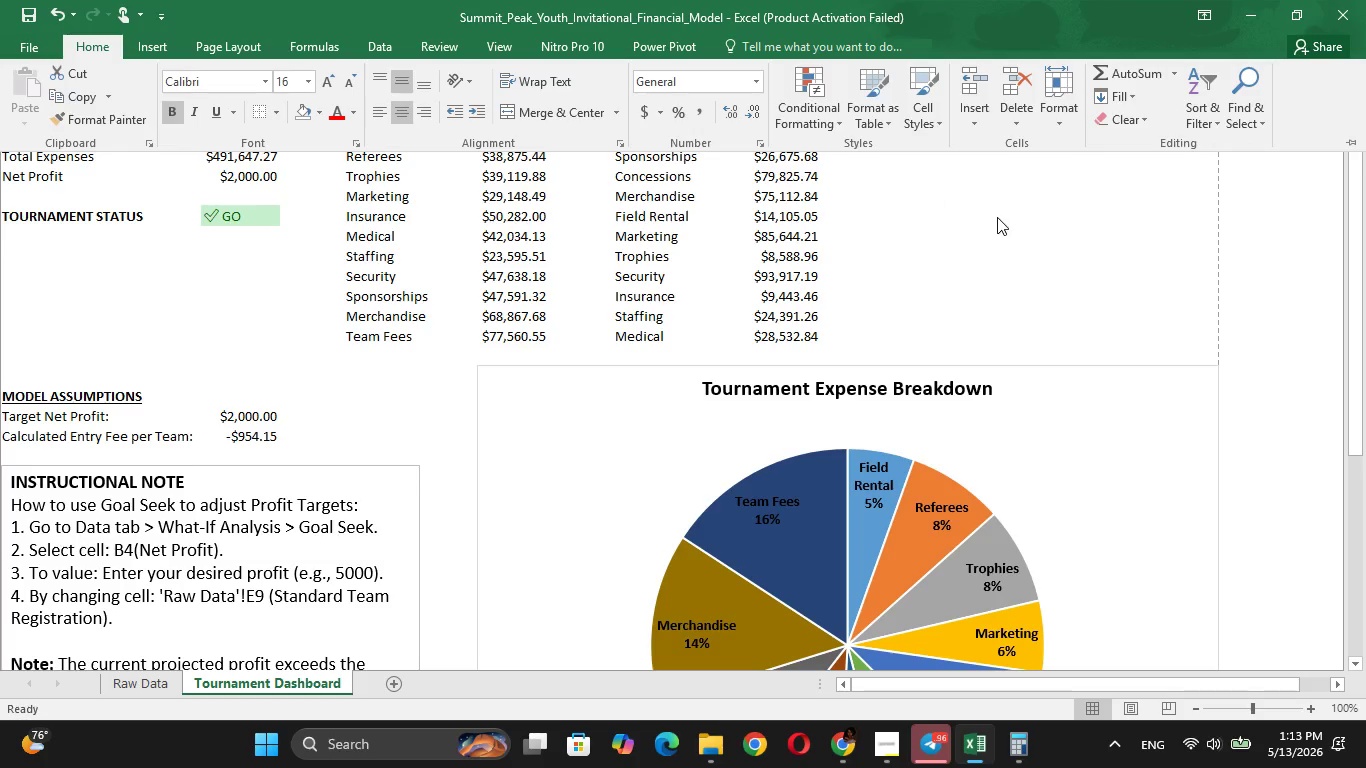 
left_click([999, 219])
 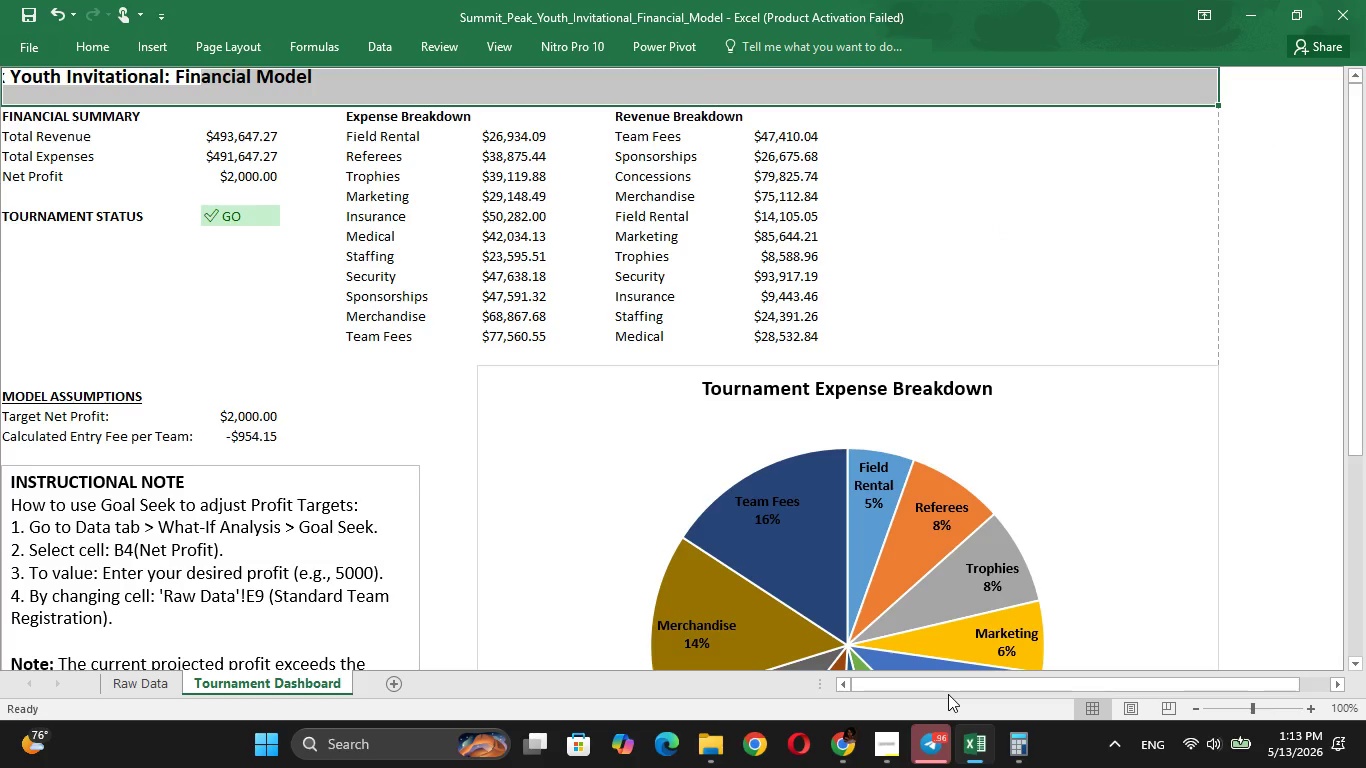 
left_click_drag(start_coordinate=[960, 682], to_coordinate=[864, 655])
 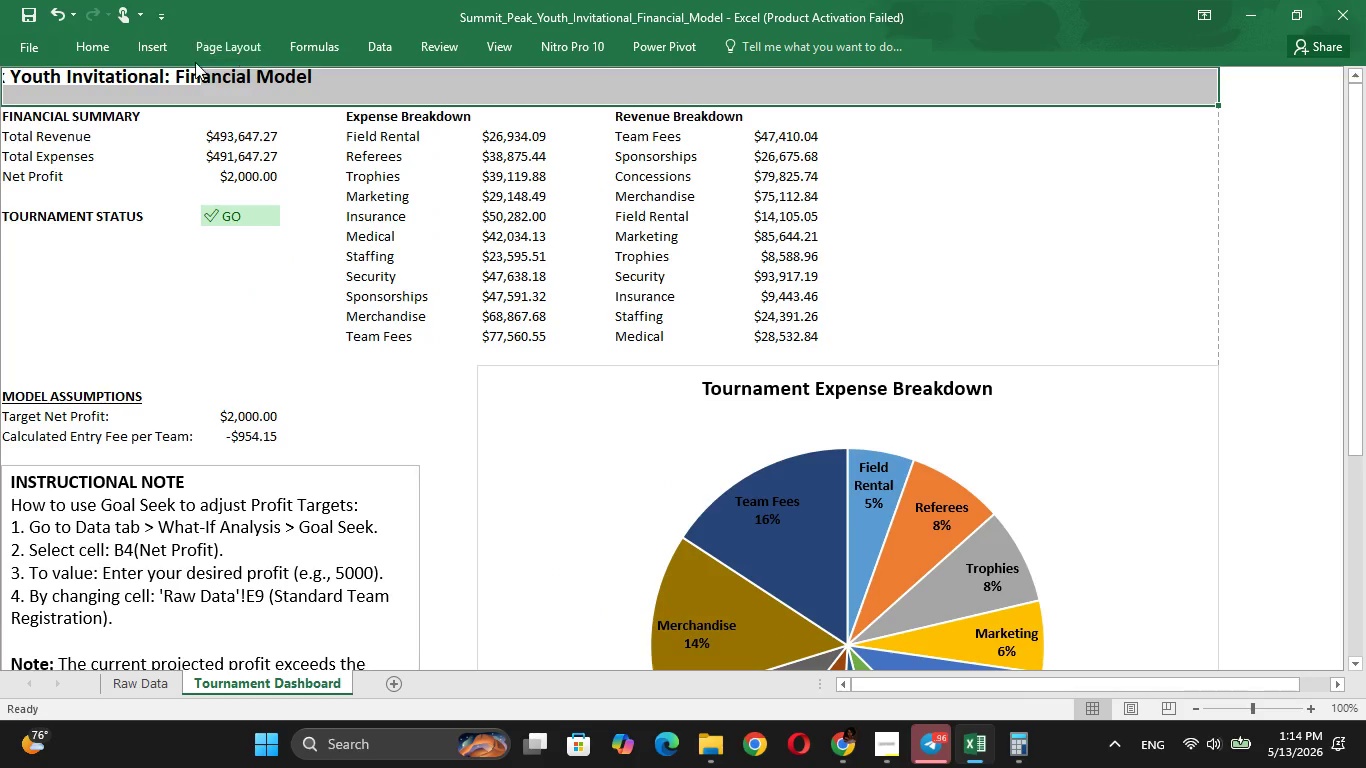 
left_click([113, 44])
 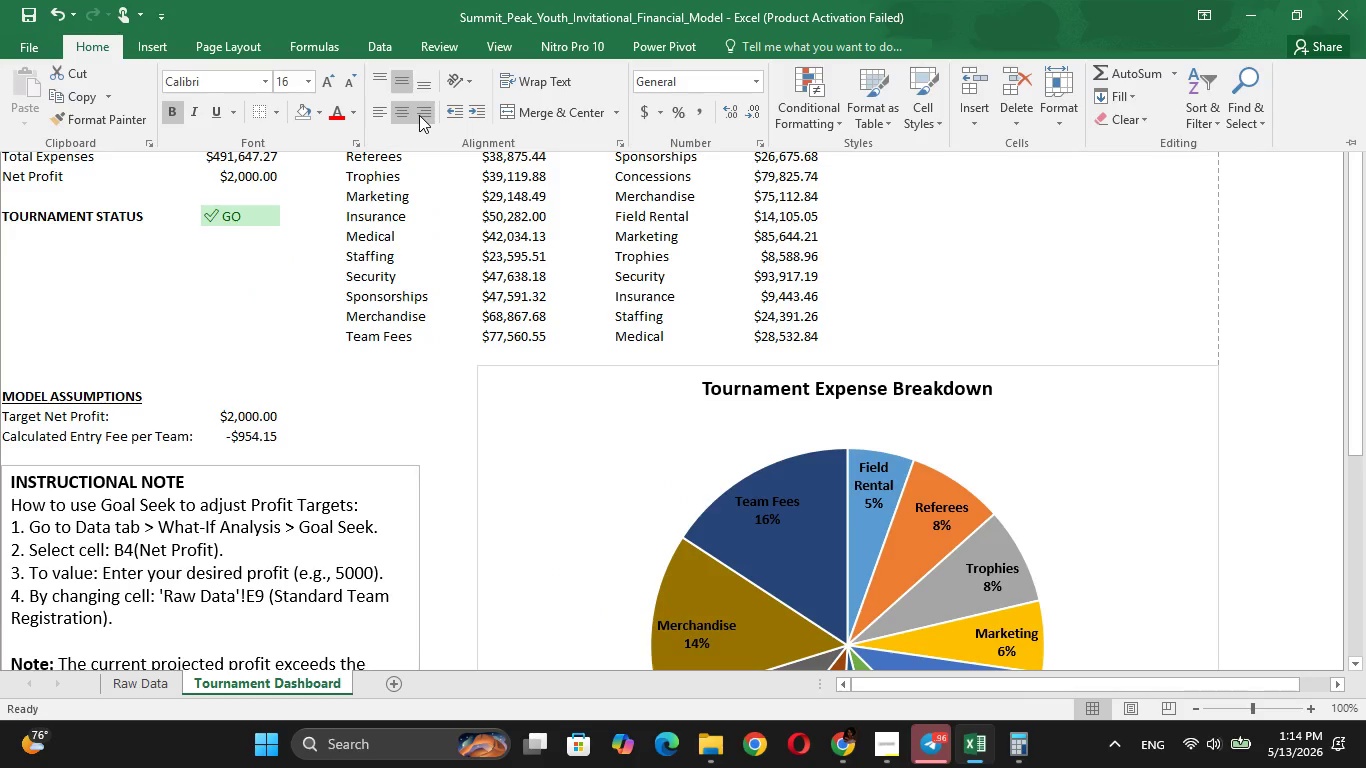 
mouse_move([402, 118])
 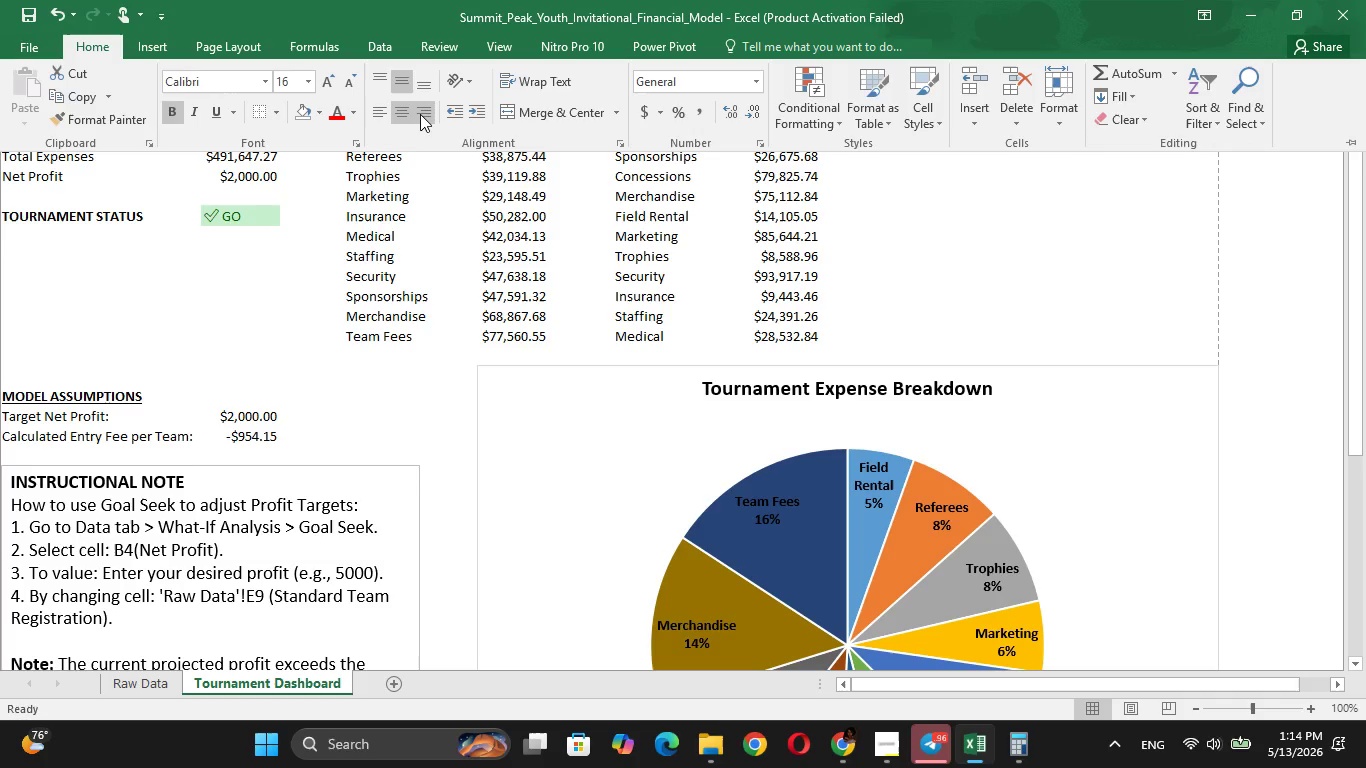 
left_click([419, 113])
 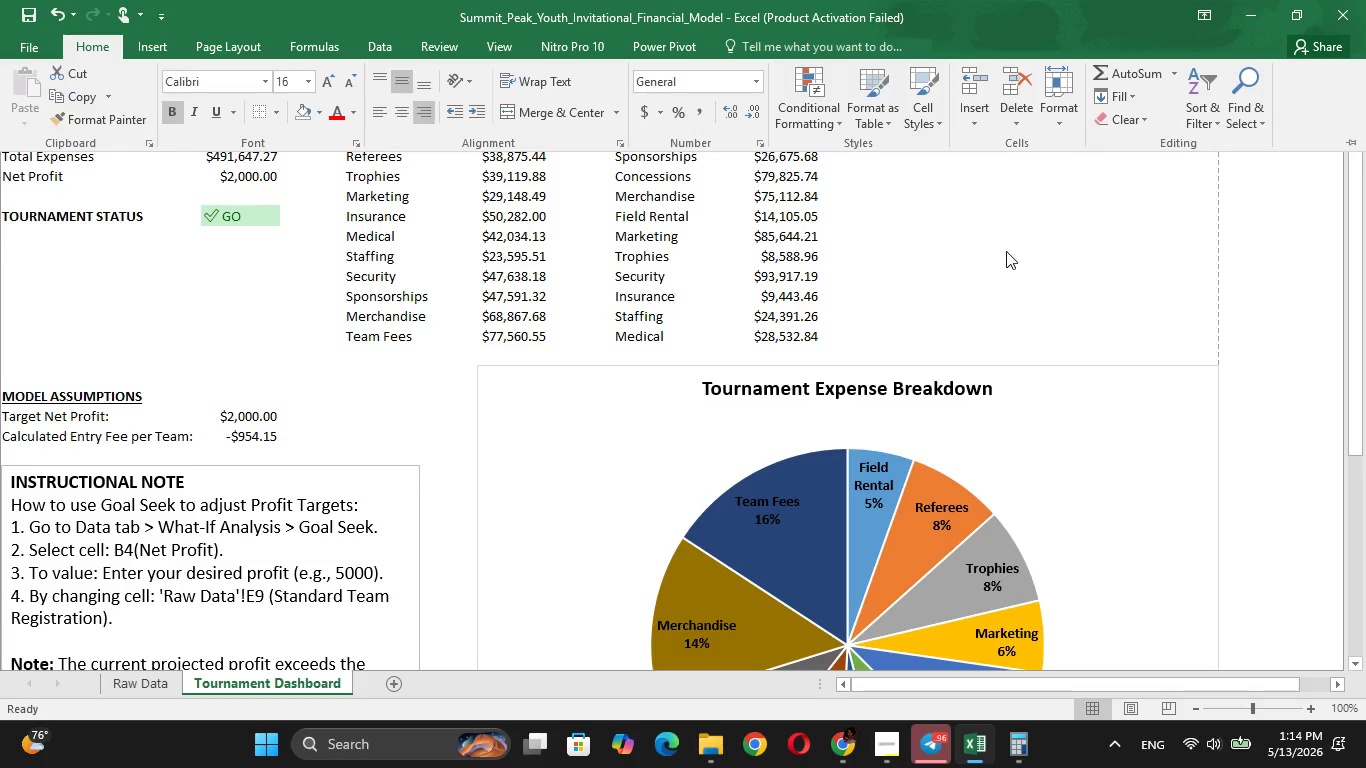 
left_click([1006, 251])
 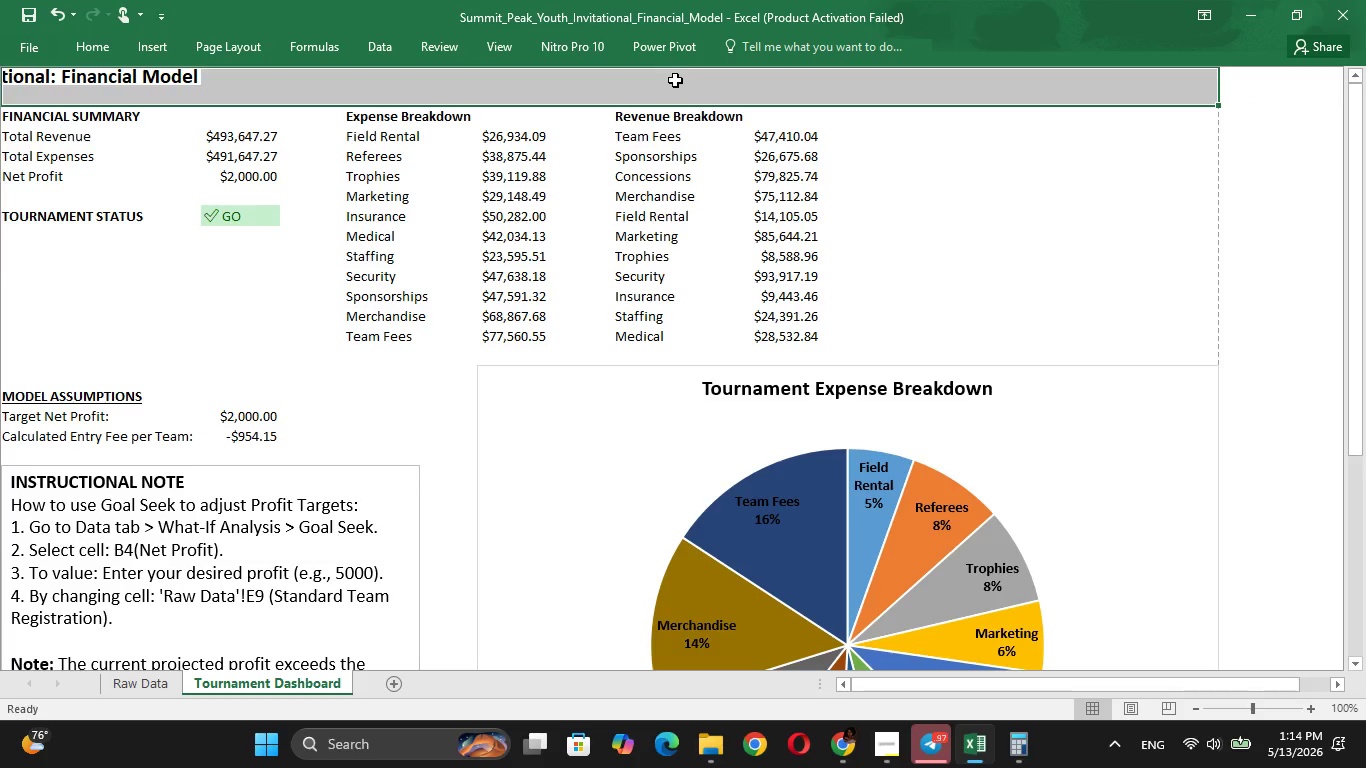 
double_click([675, 80])
 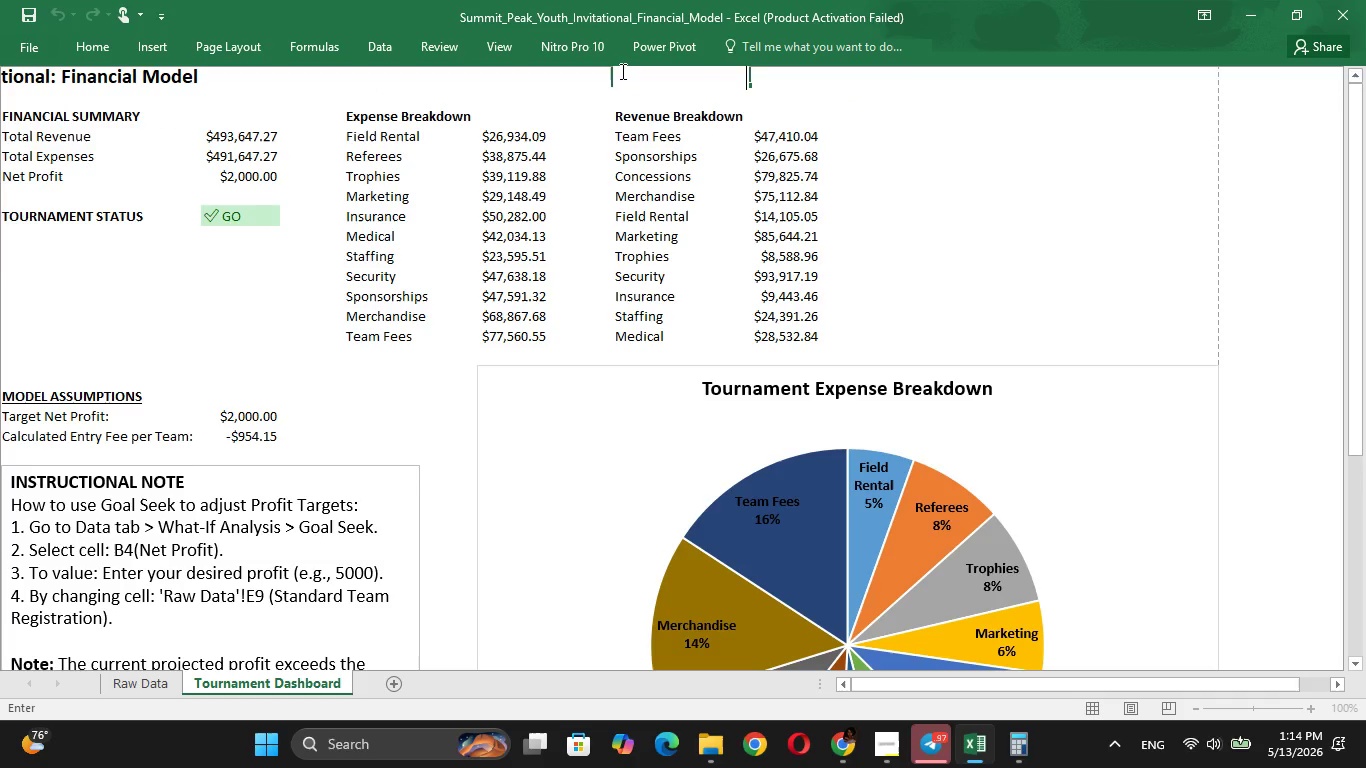 
key(Control+Z)
 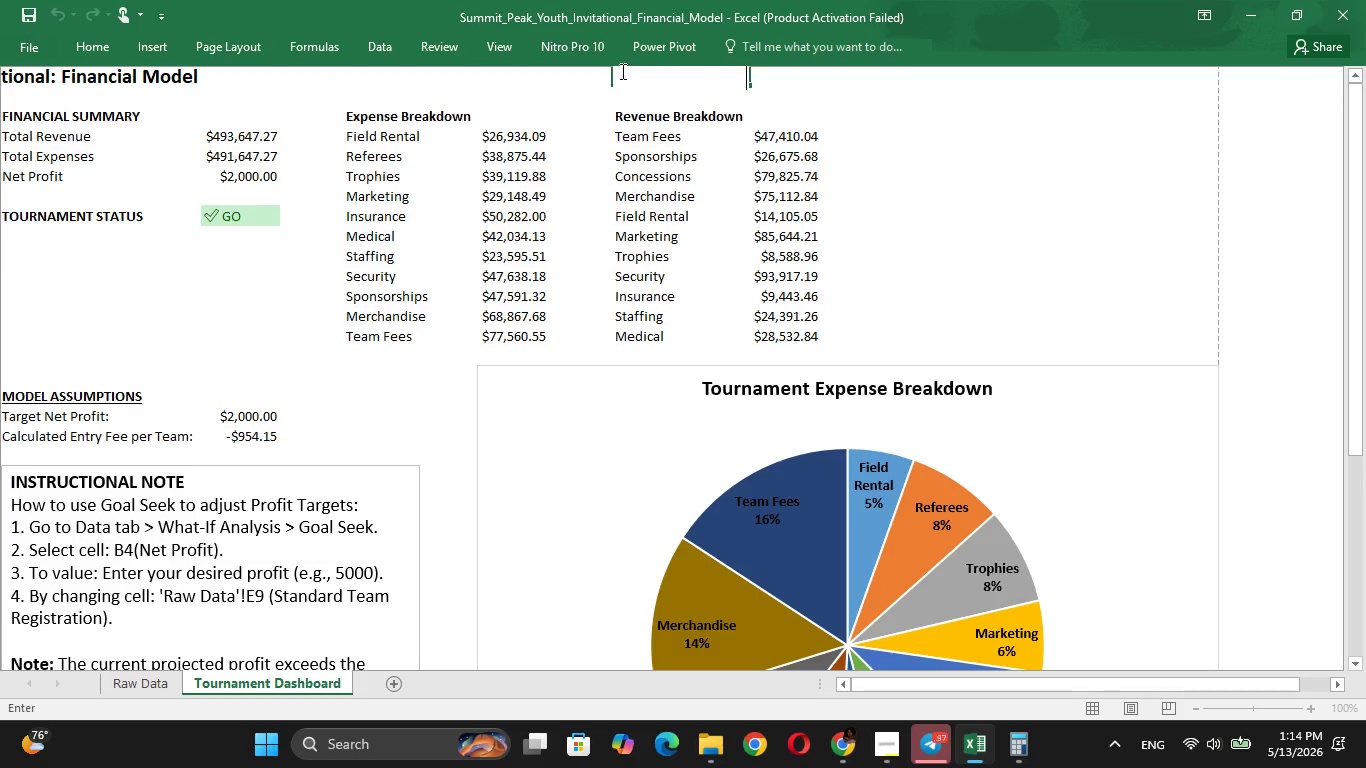 
key(Control+Z)
 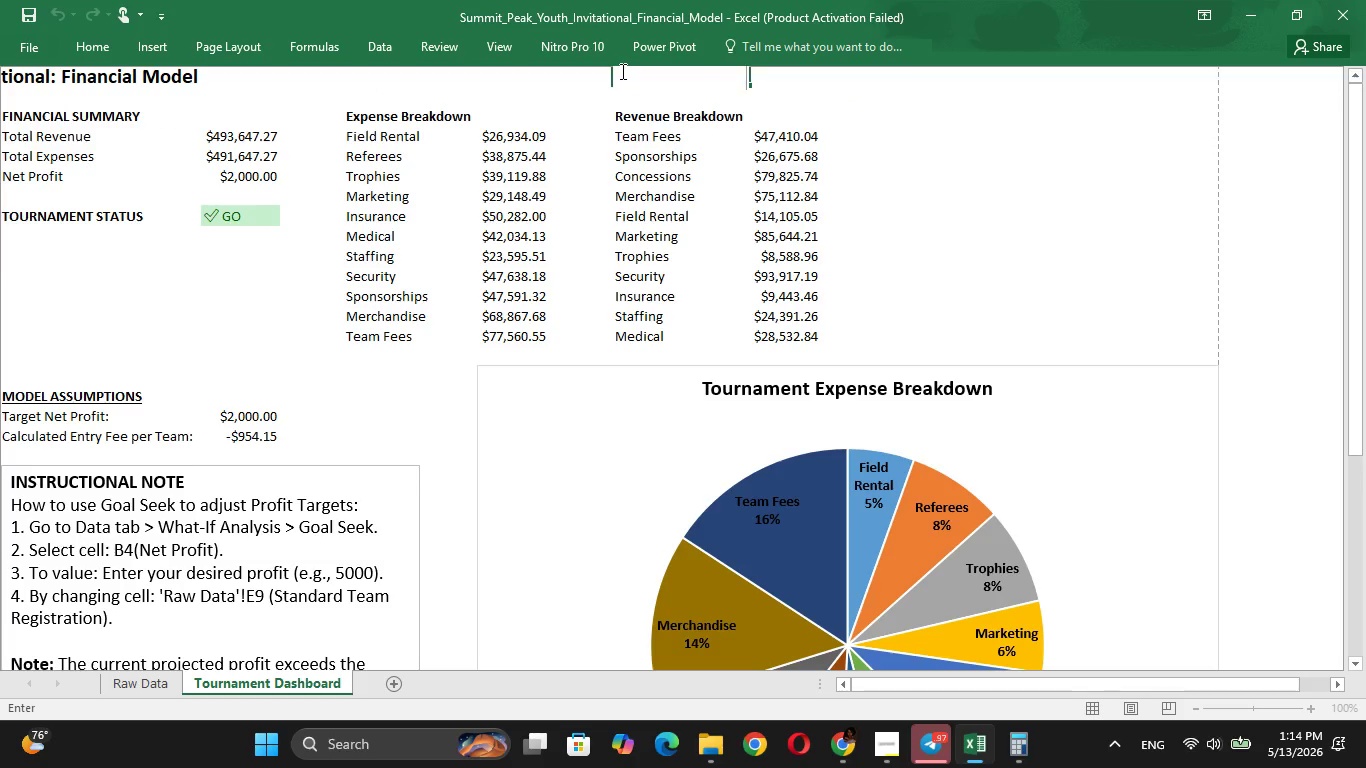 
key(Control+Z)
 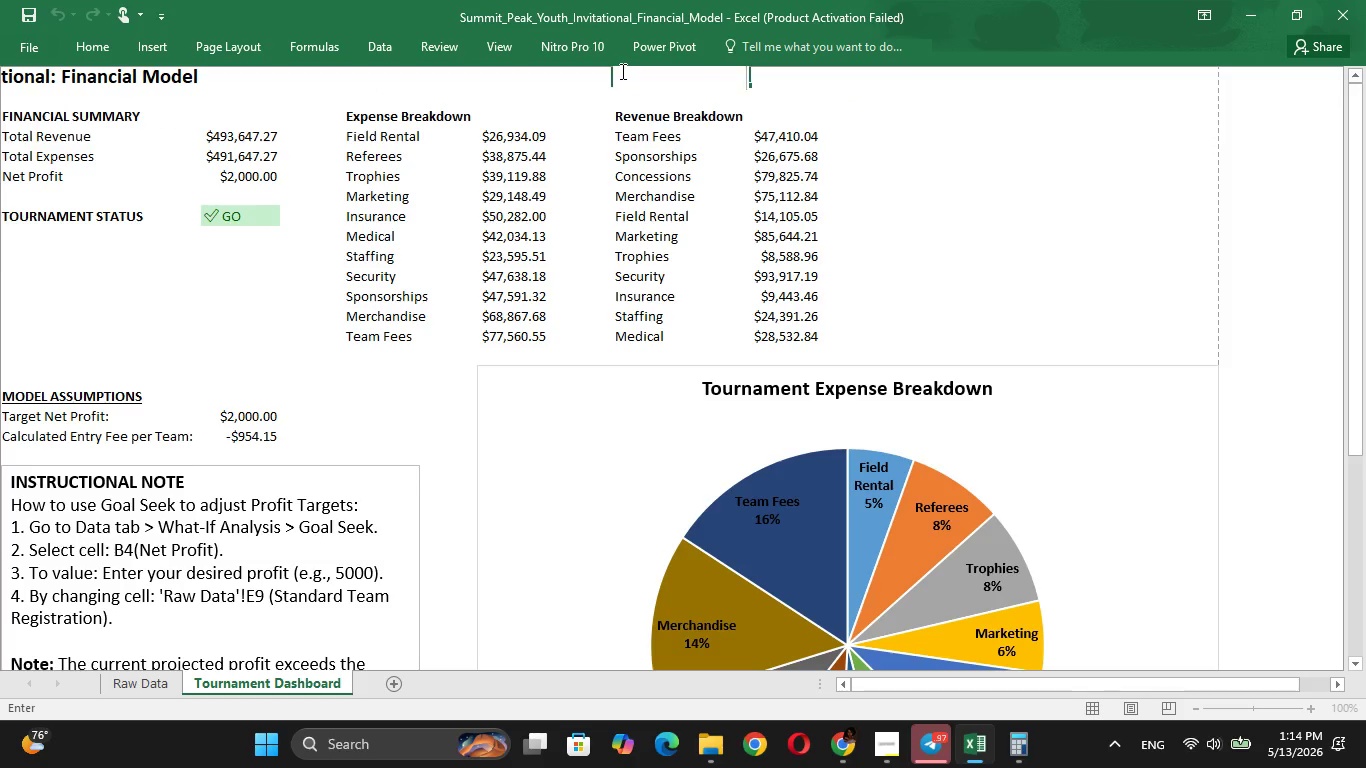 
key(Control+Z)
 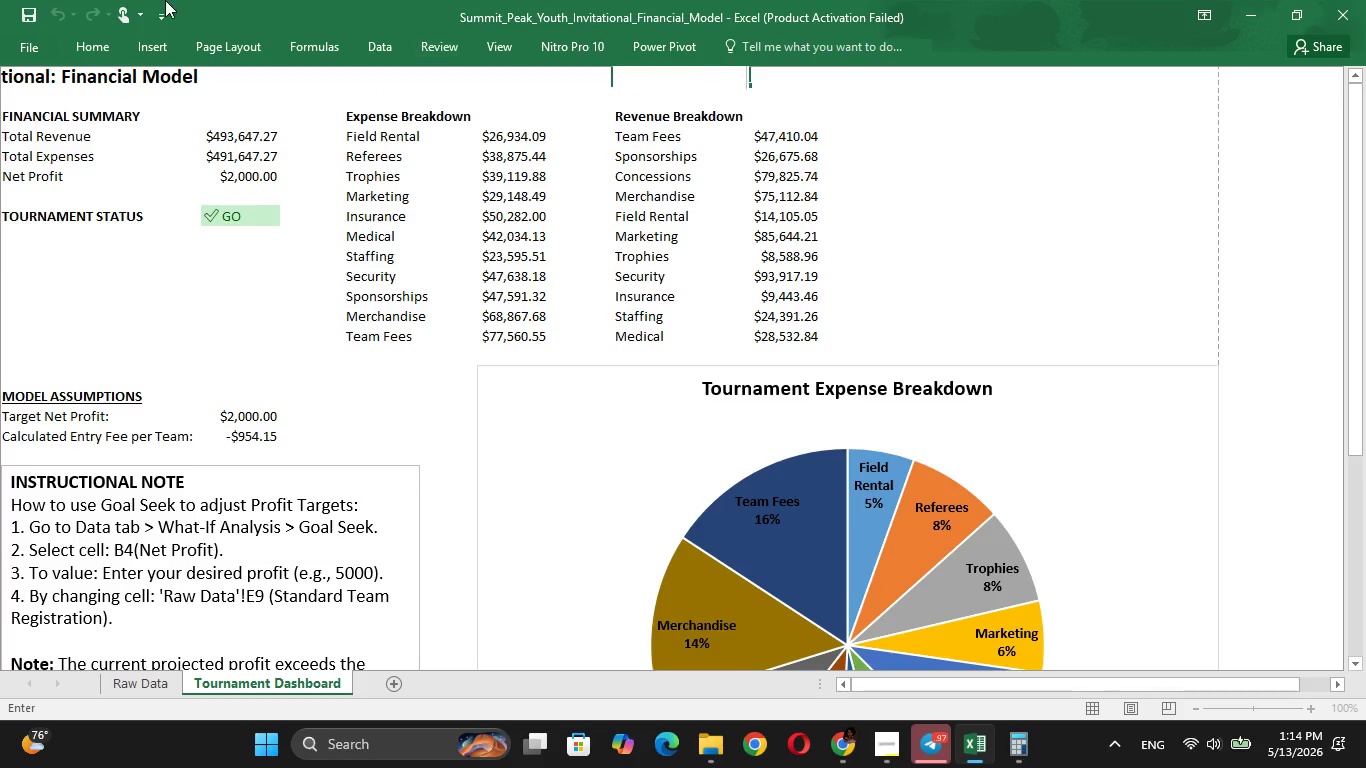 
mouse_move([125, 16])
 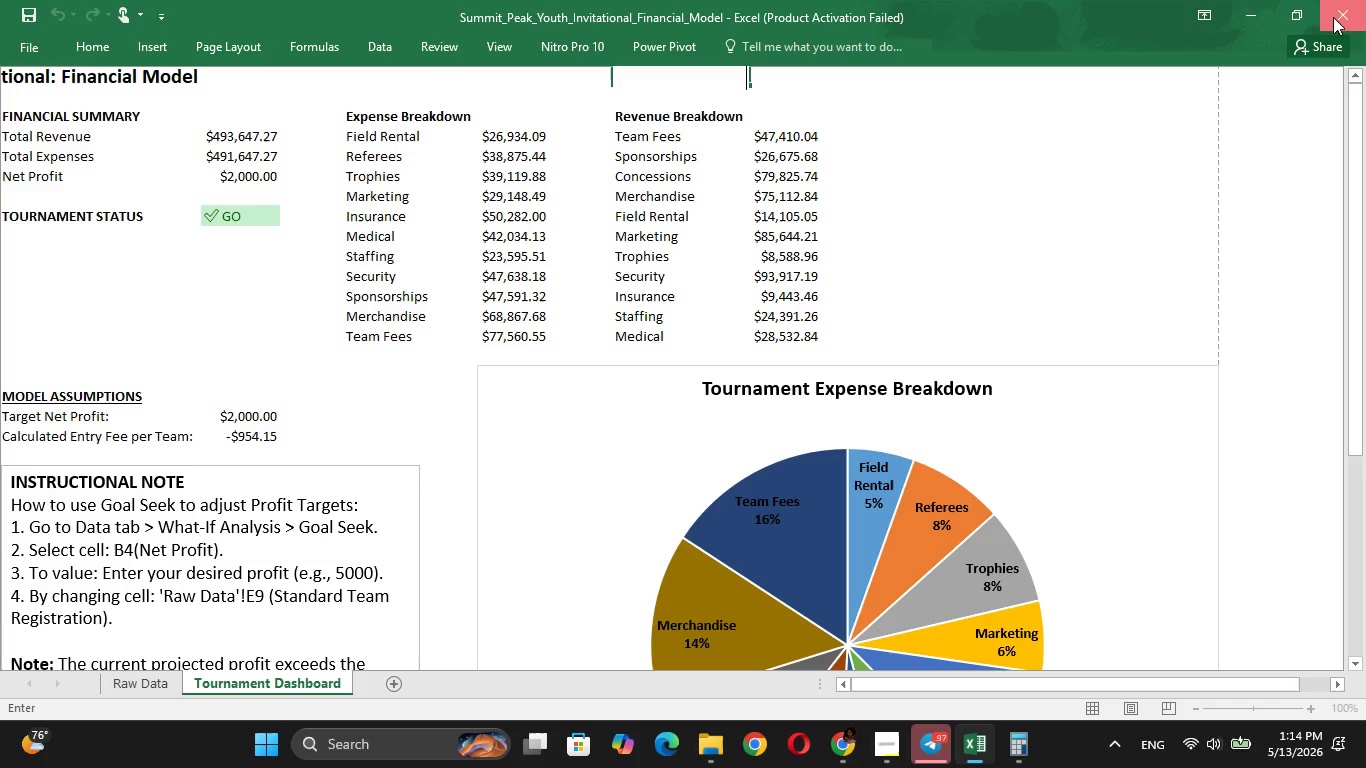 
left_click([1333, 17])
 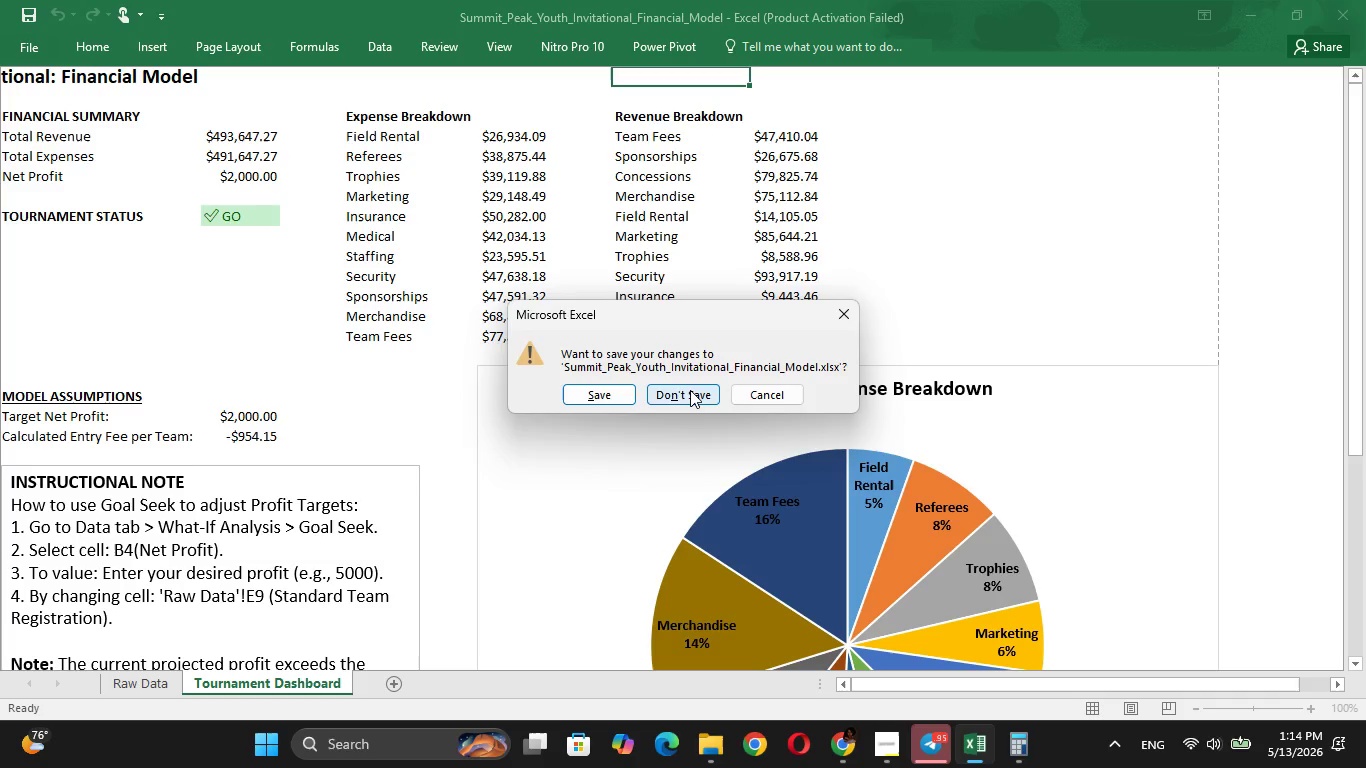 
wait(5.47)
 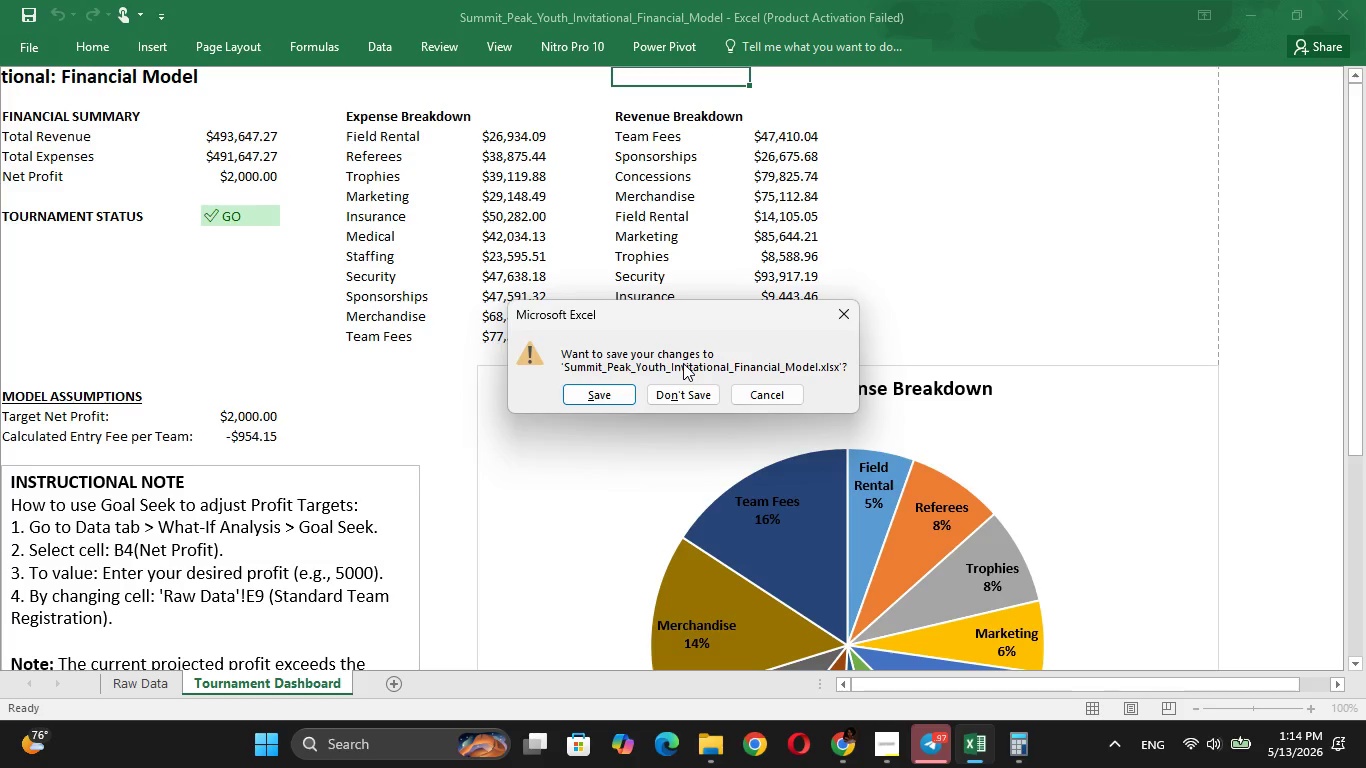 
left_click([690, 390])
 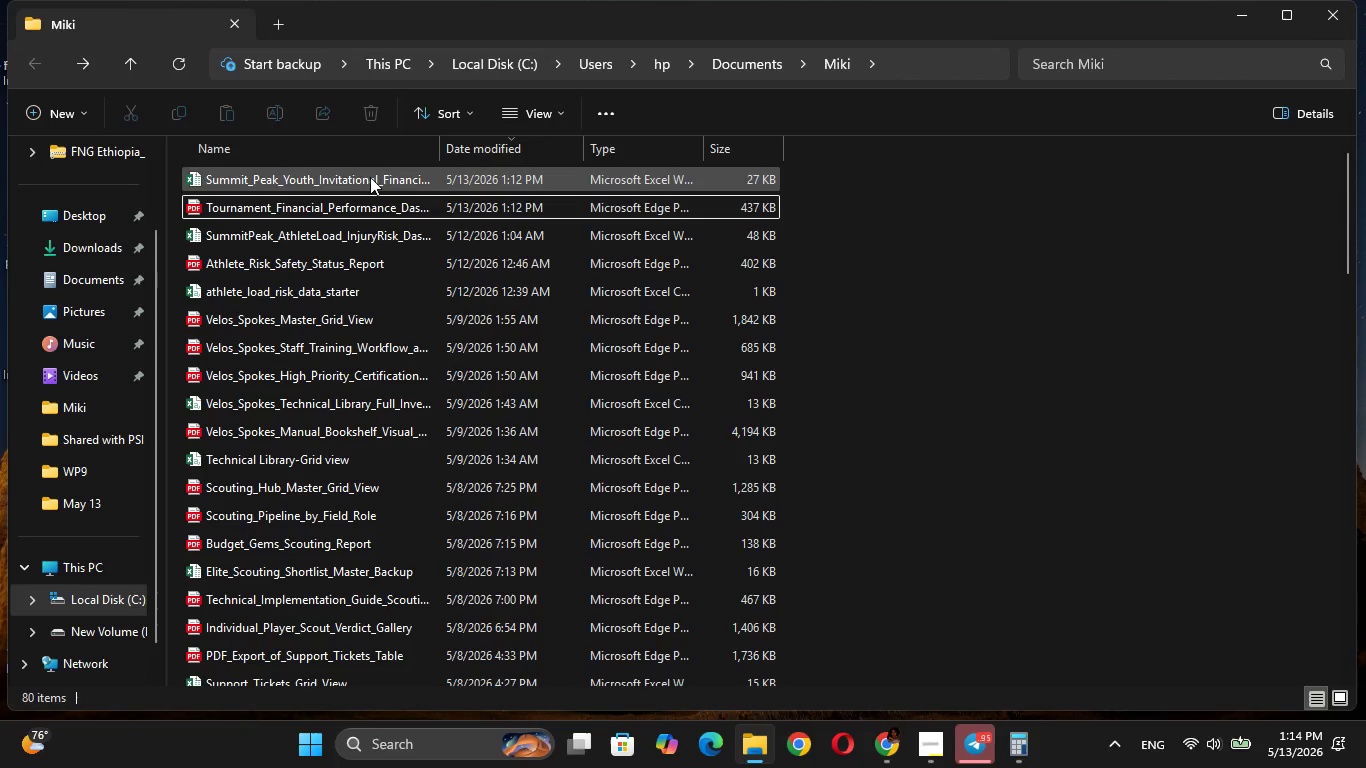 
double_click([370, 177])
 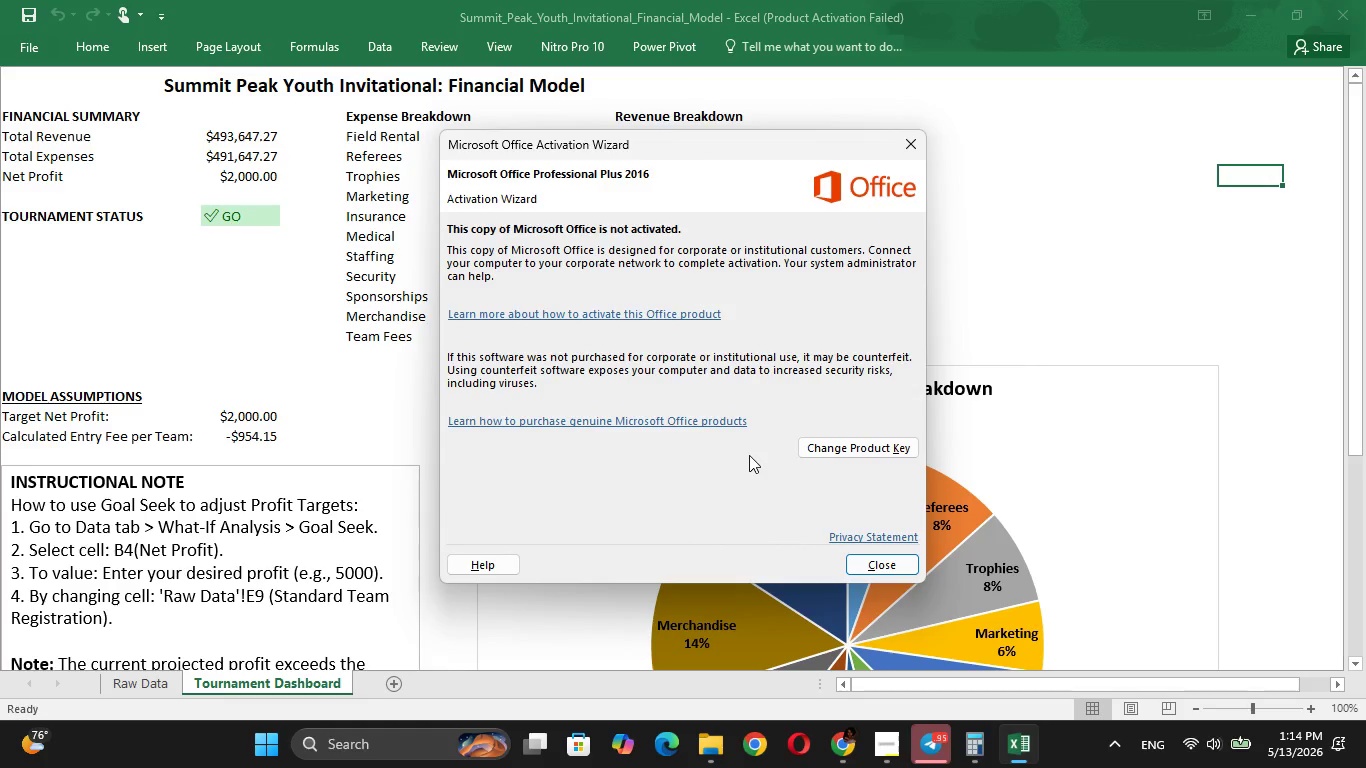 
left_click([878, 559])
 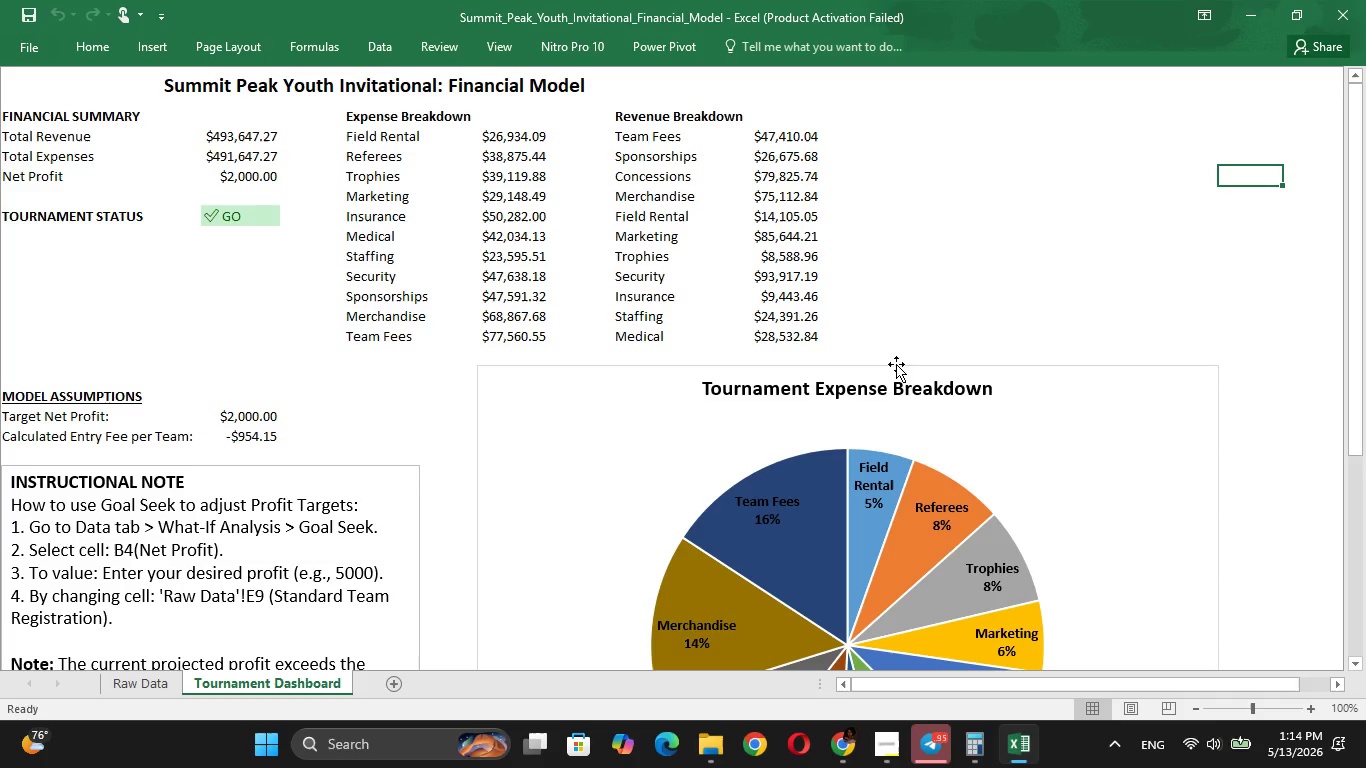 
wait(5.03)
 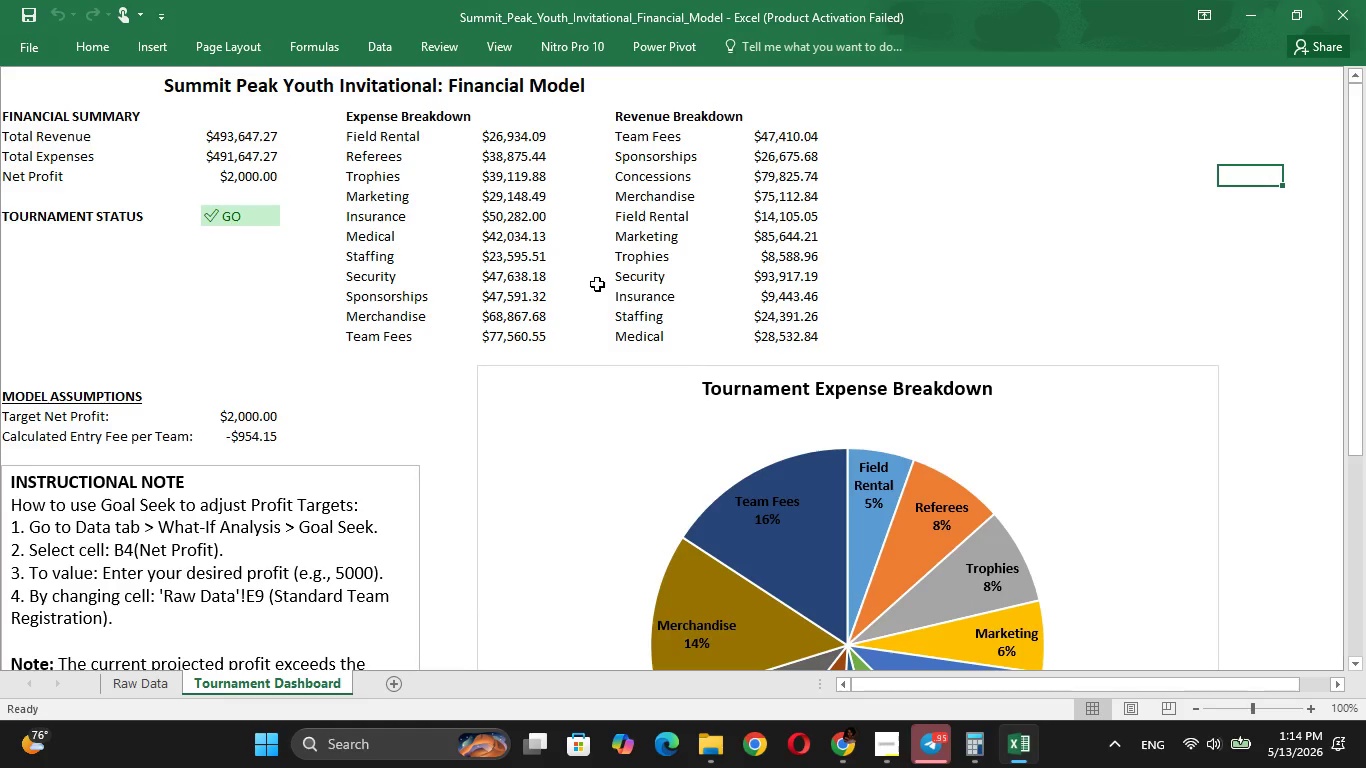 
left_click_drag(start_coordinate=[1362, 326], to_coordinate=[1365, 227])
 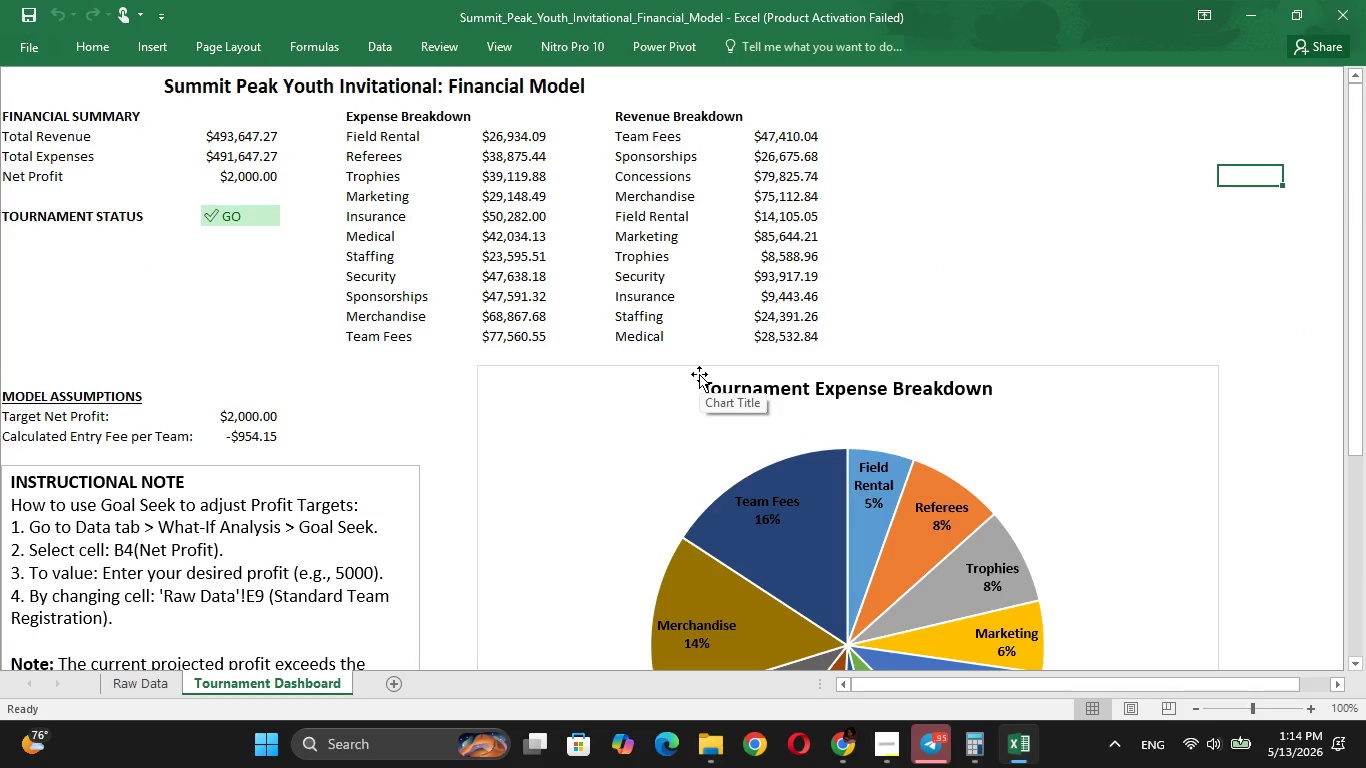 
wait(15.36)
 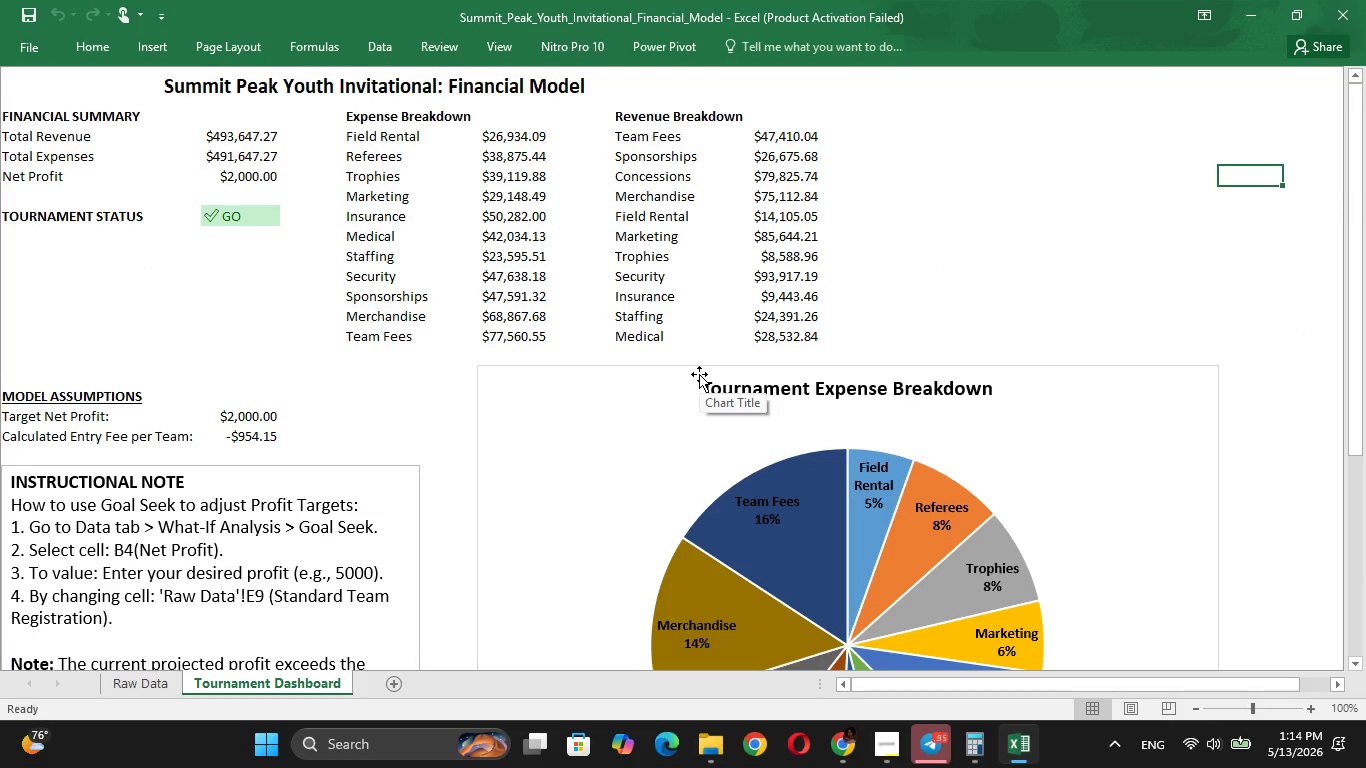 
left_click([1133, 252])
 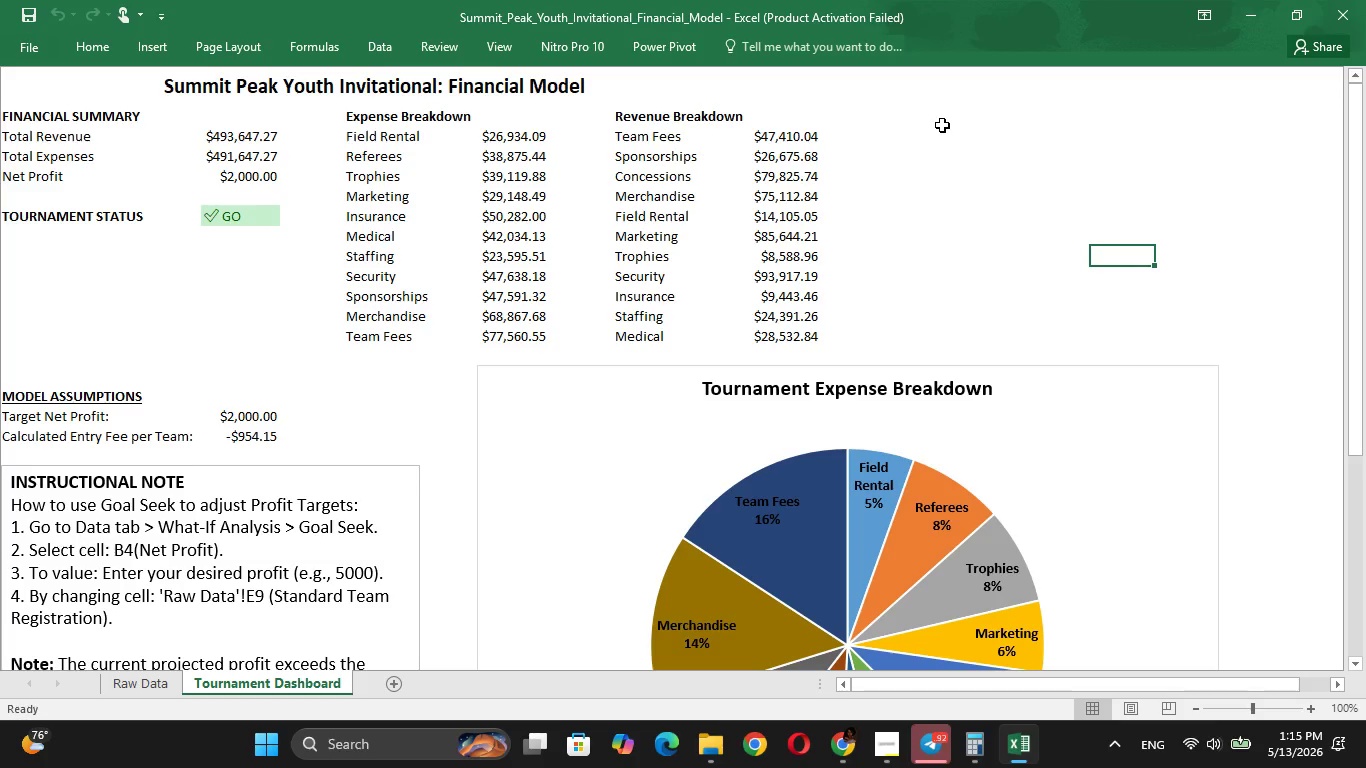 
wait(53.38)
 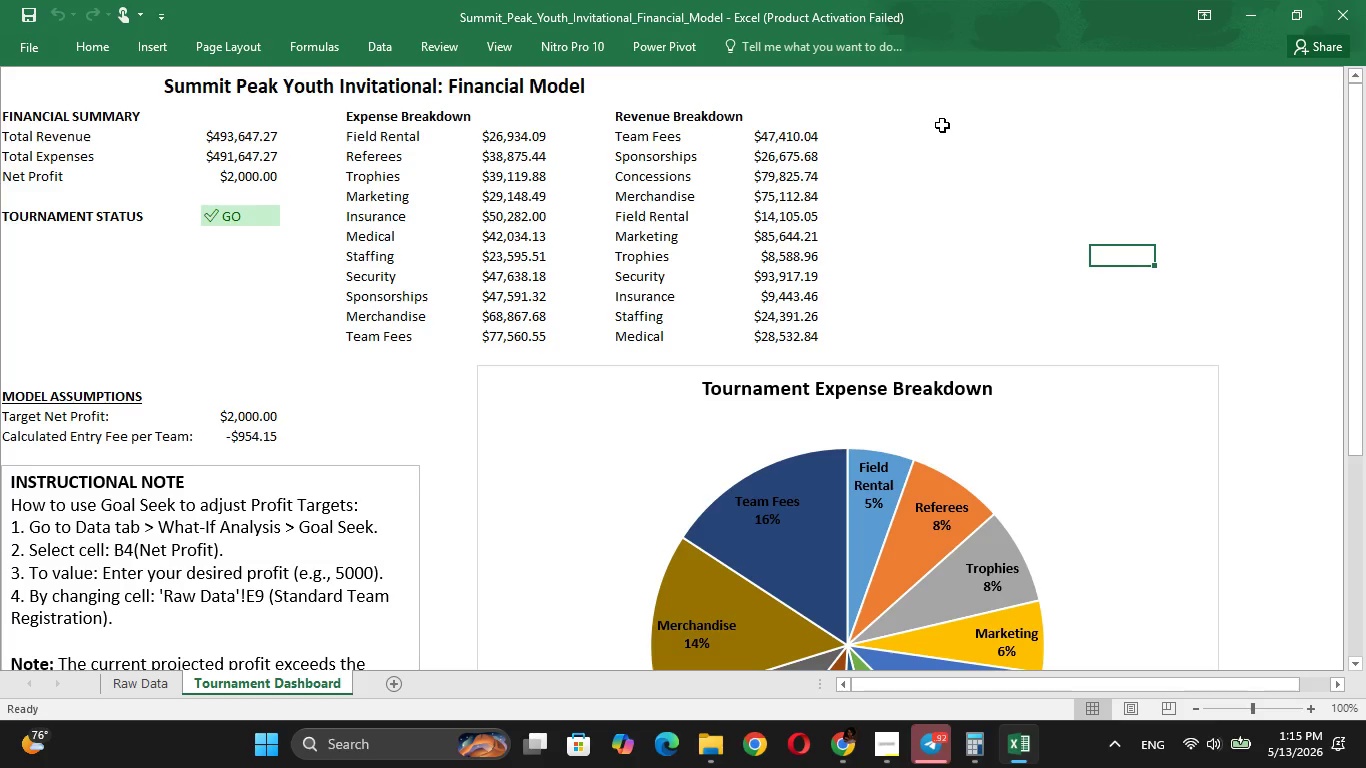 
left_click([890, 743])